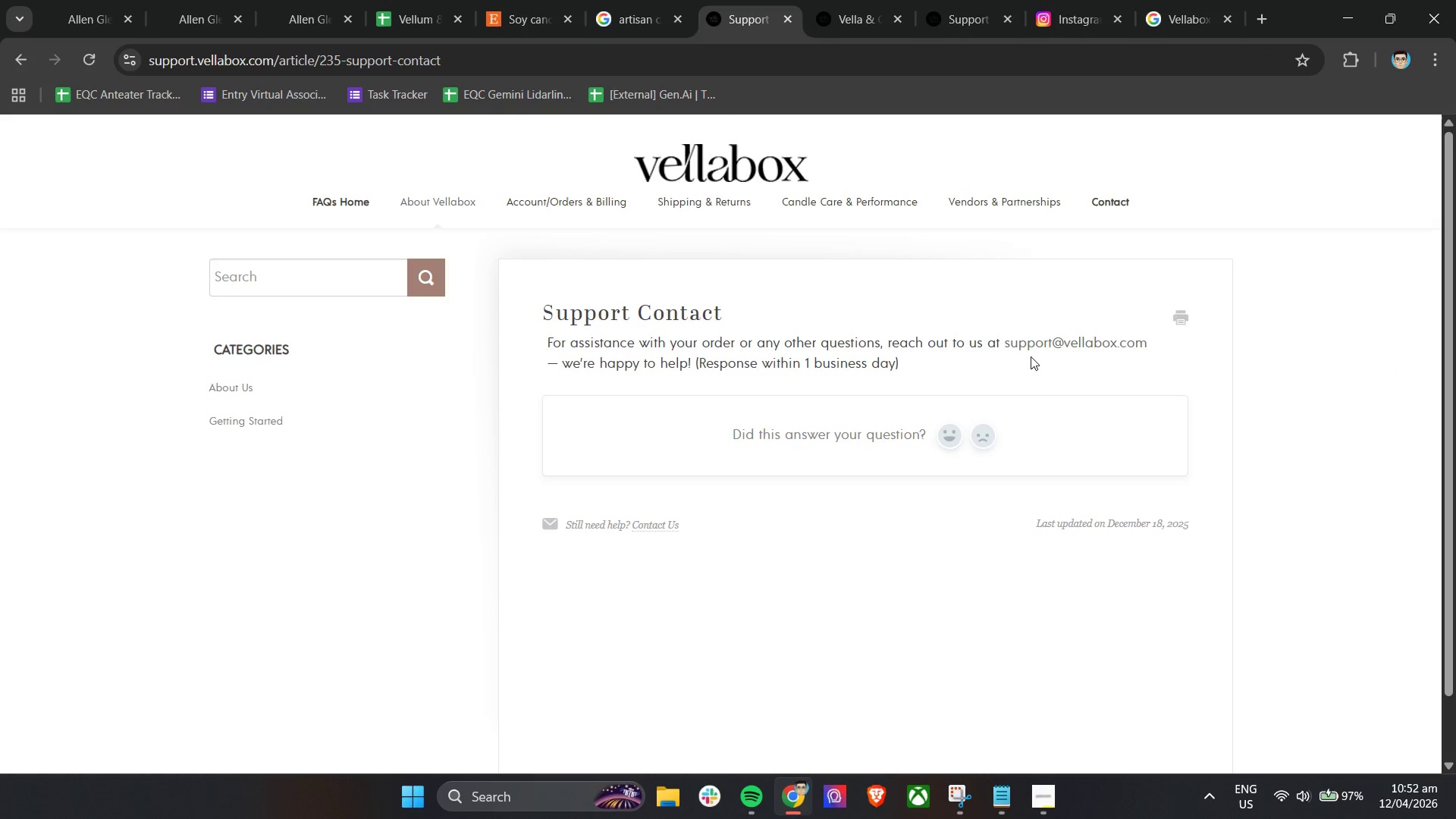 
left_click_drag(start_coordinate=[1168, 344], to_coordinate=[1053, 344])
 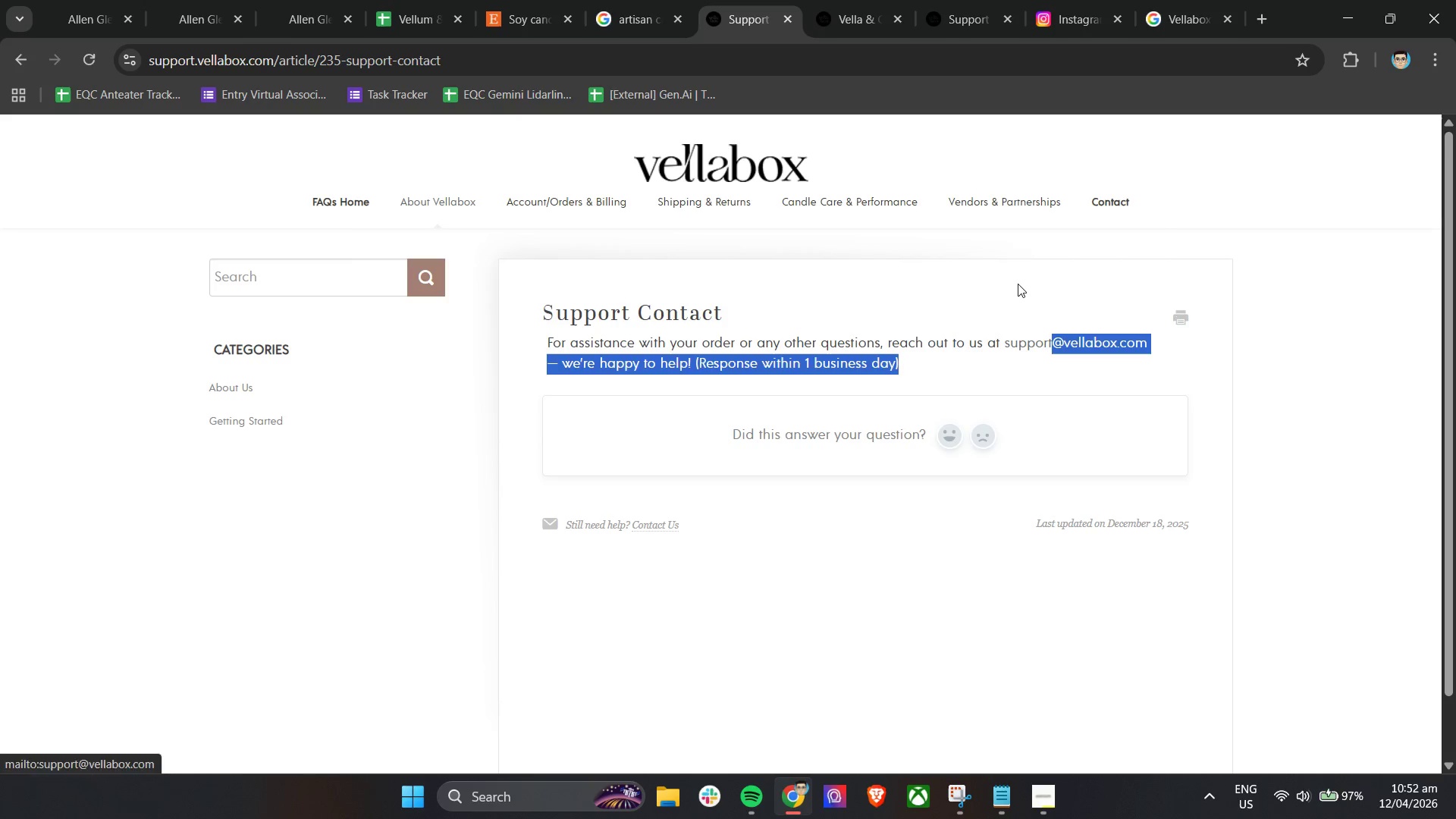 
left_click([1012, 281])
 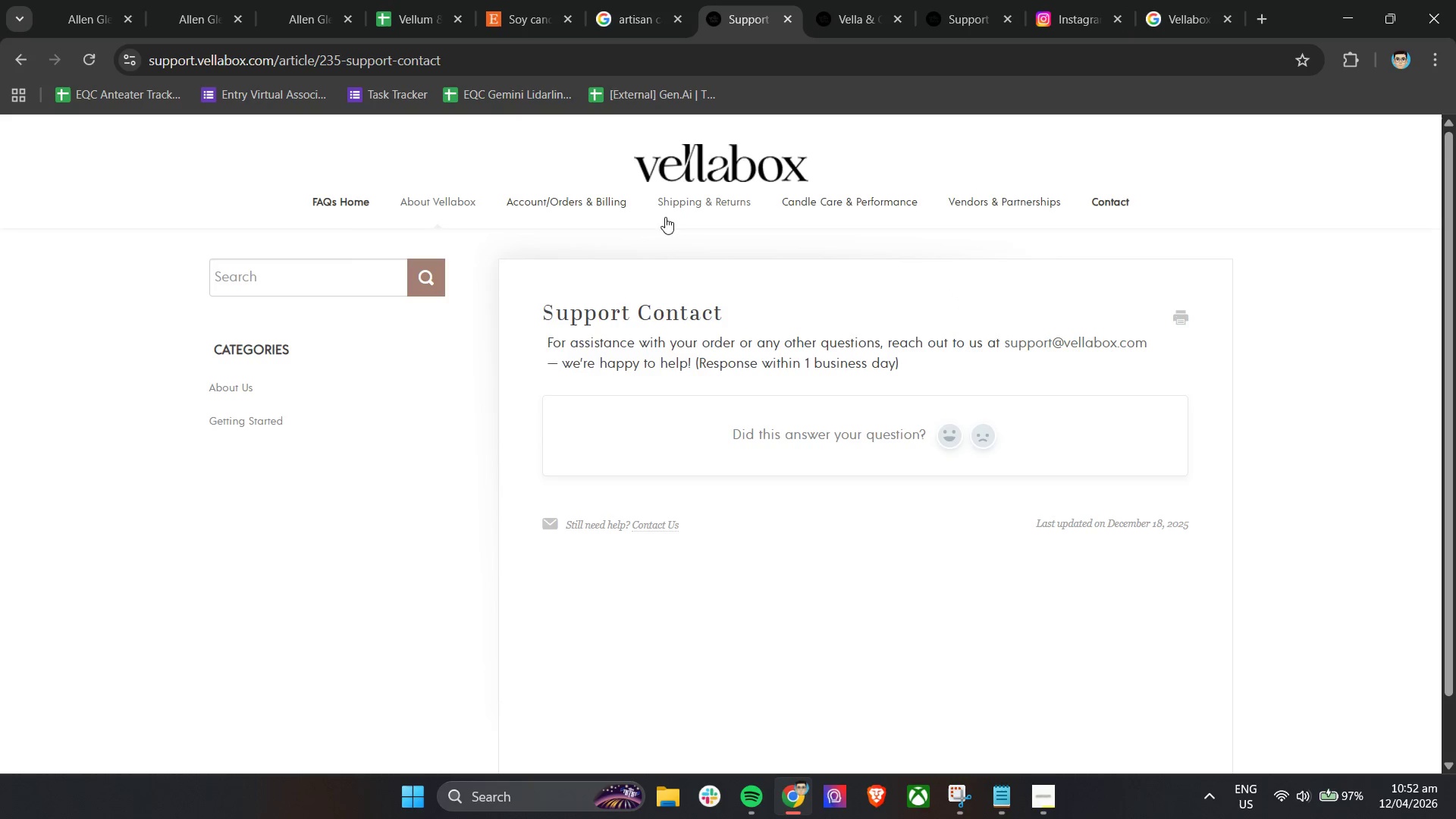 
scroll: coordinate [422, 310], scroll_direction: down, amount: 5.0
 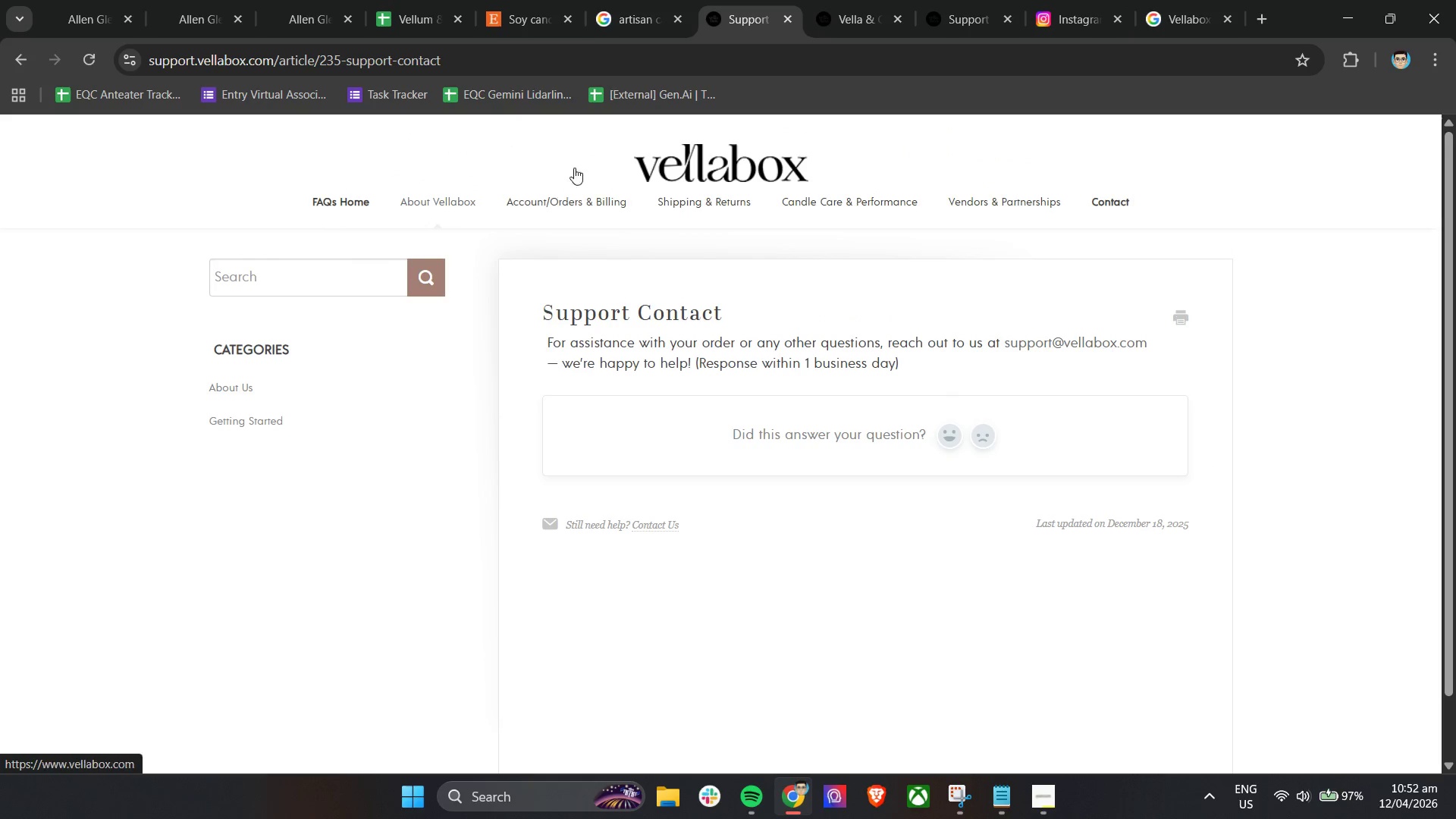 
left_click([681, 165])
 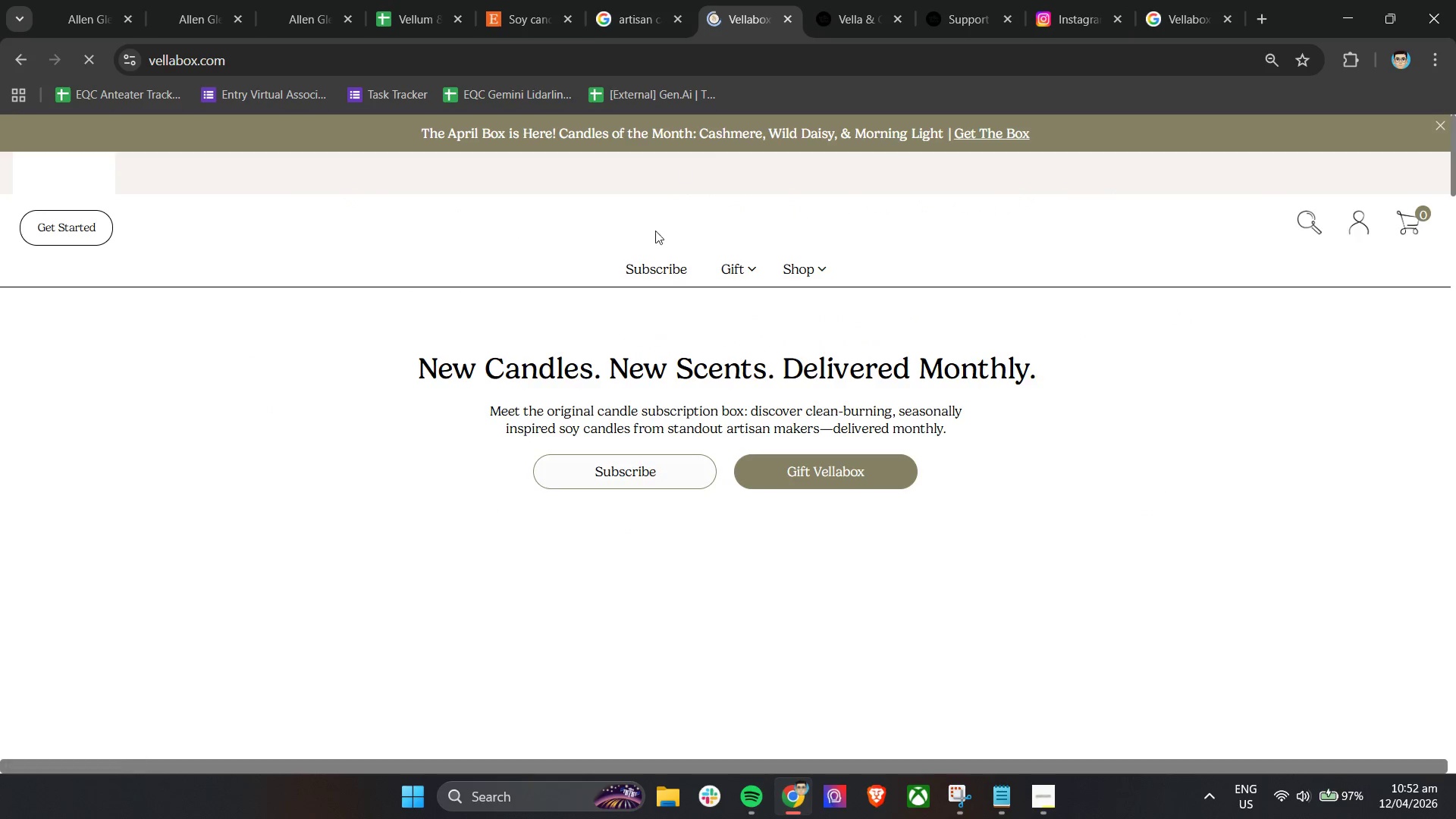 
scroll: coordinate [1304, 512], scroll_direction: down, amount: 17.0
 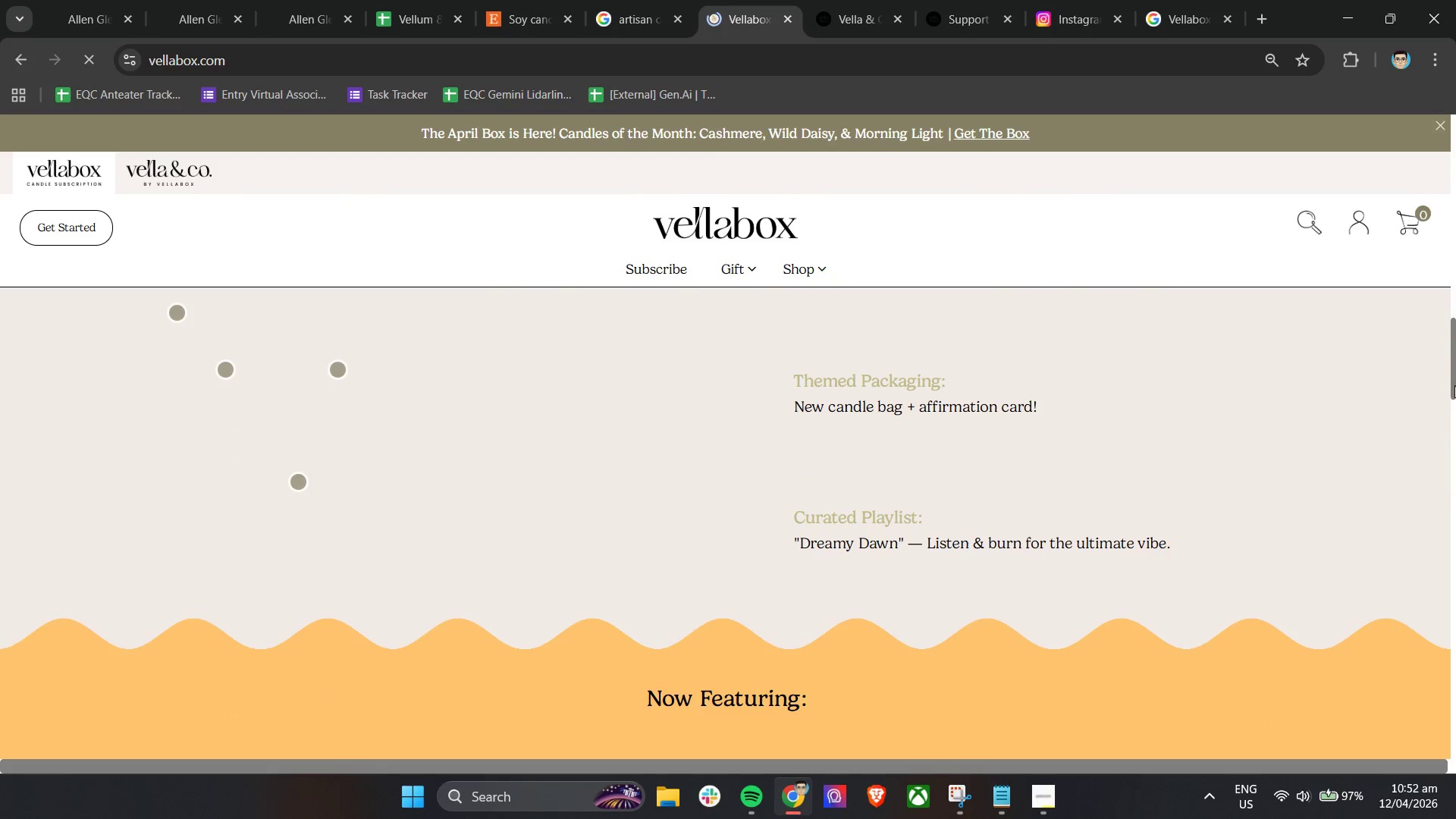 
left_click_drag(start_coordinate=[1455, 381], to_coordinate=[1428, 736])
 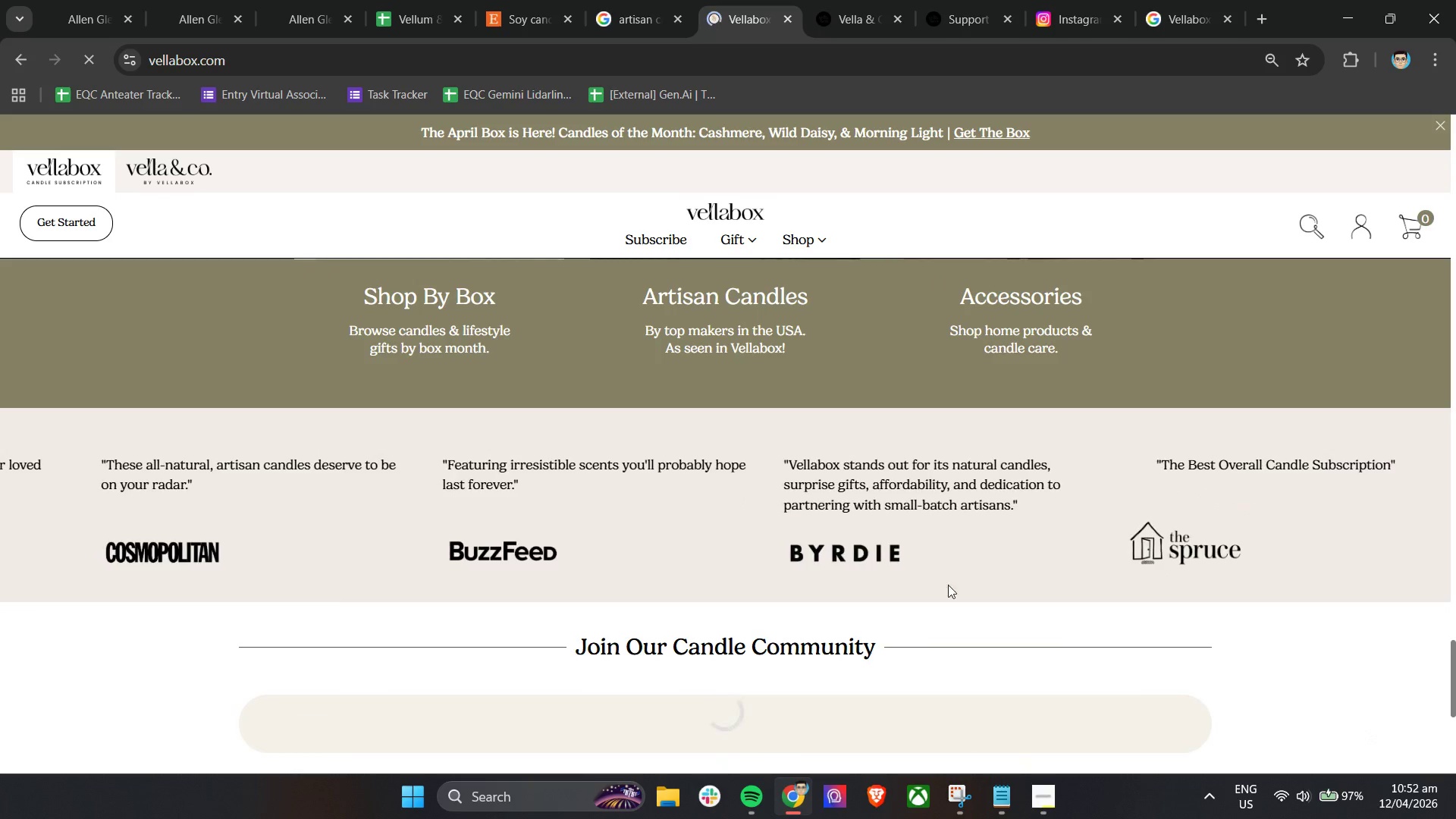 
scroll: coordinate [435, 551], scroll_direction: down, amount: 12.0
 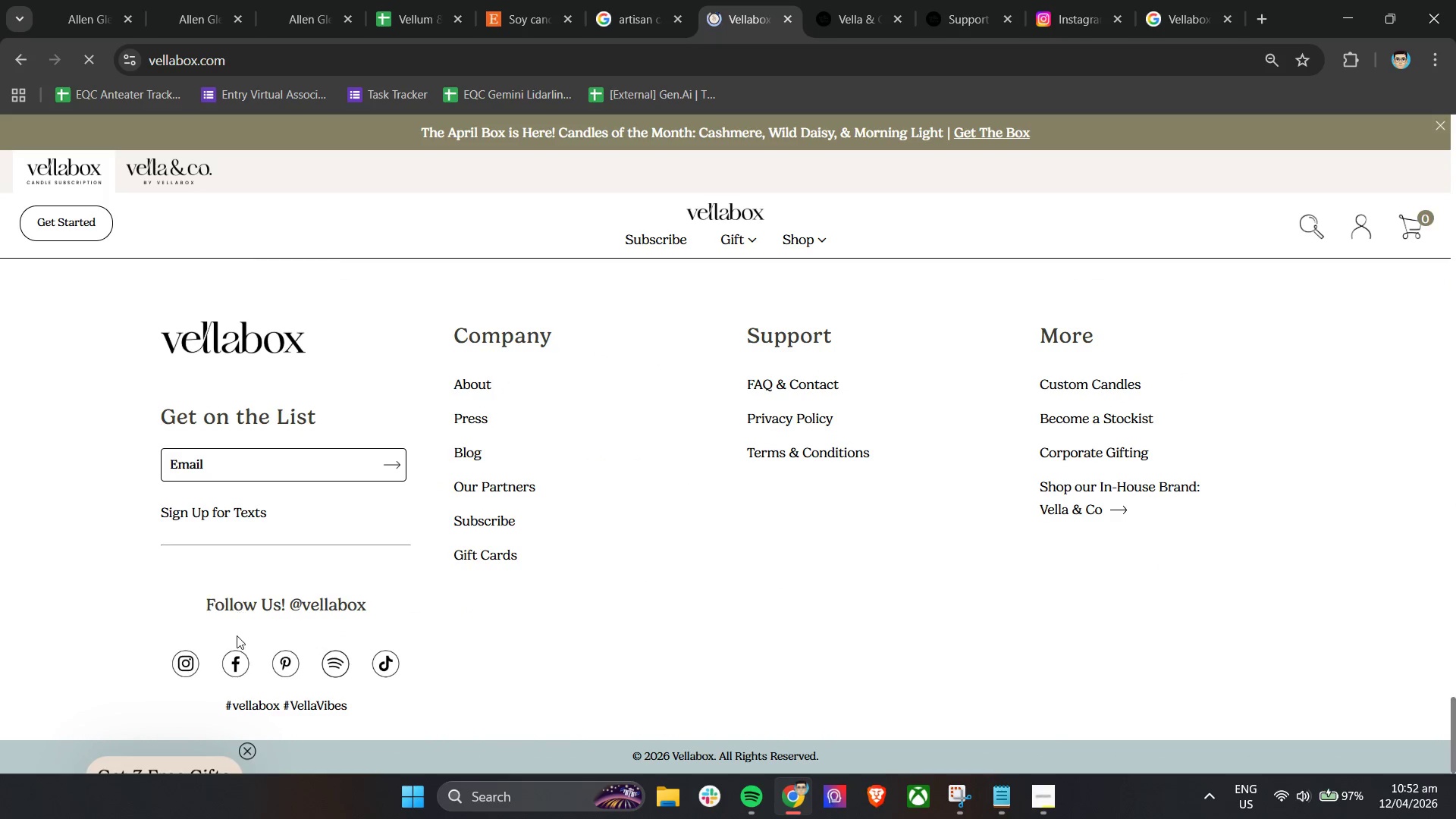 
right_click([234, 661])
 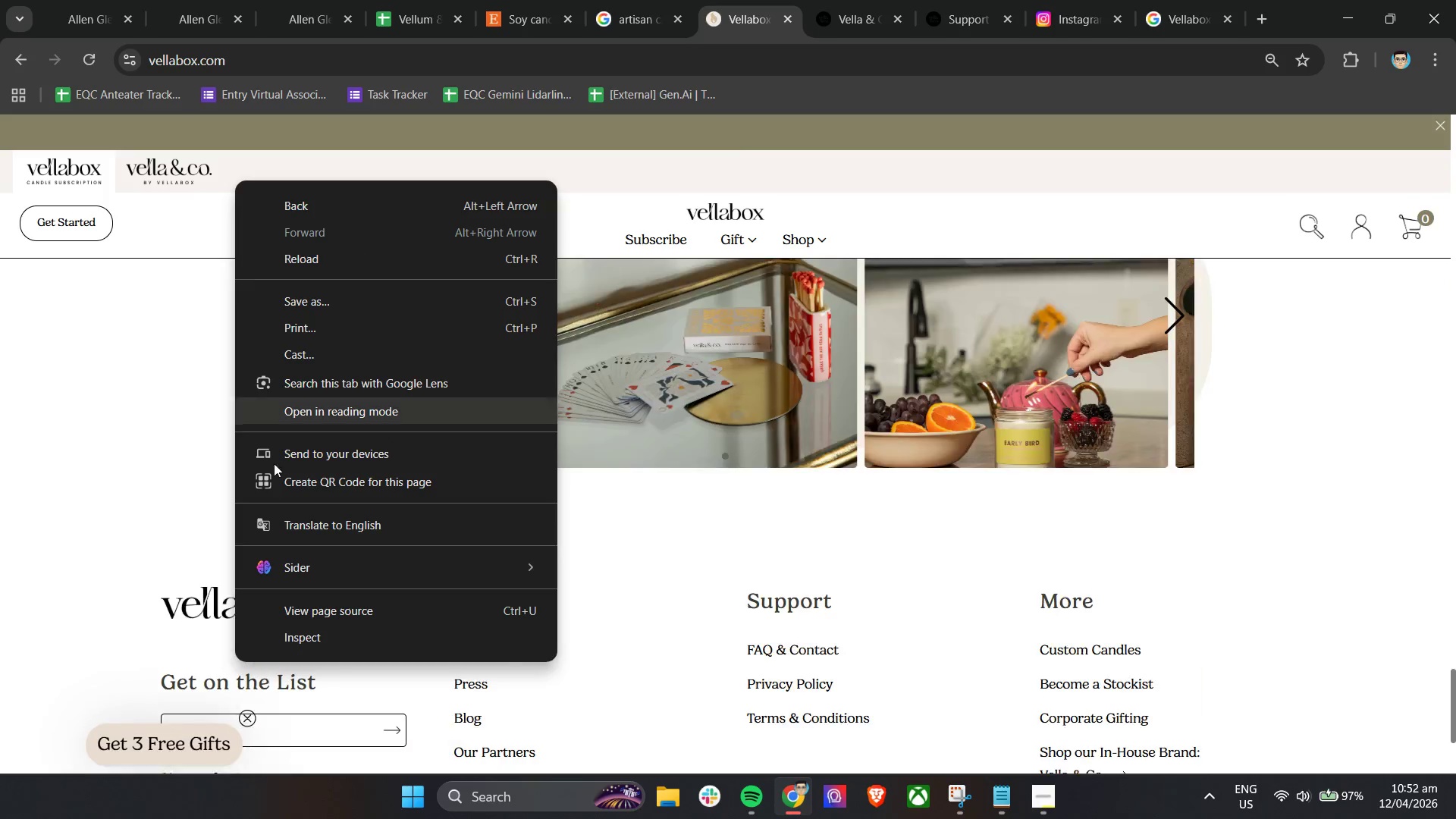 
scroll: coordinate [144, 566], scroll_direction: down, amount: 5.0
 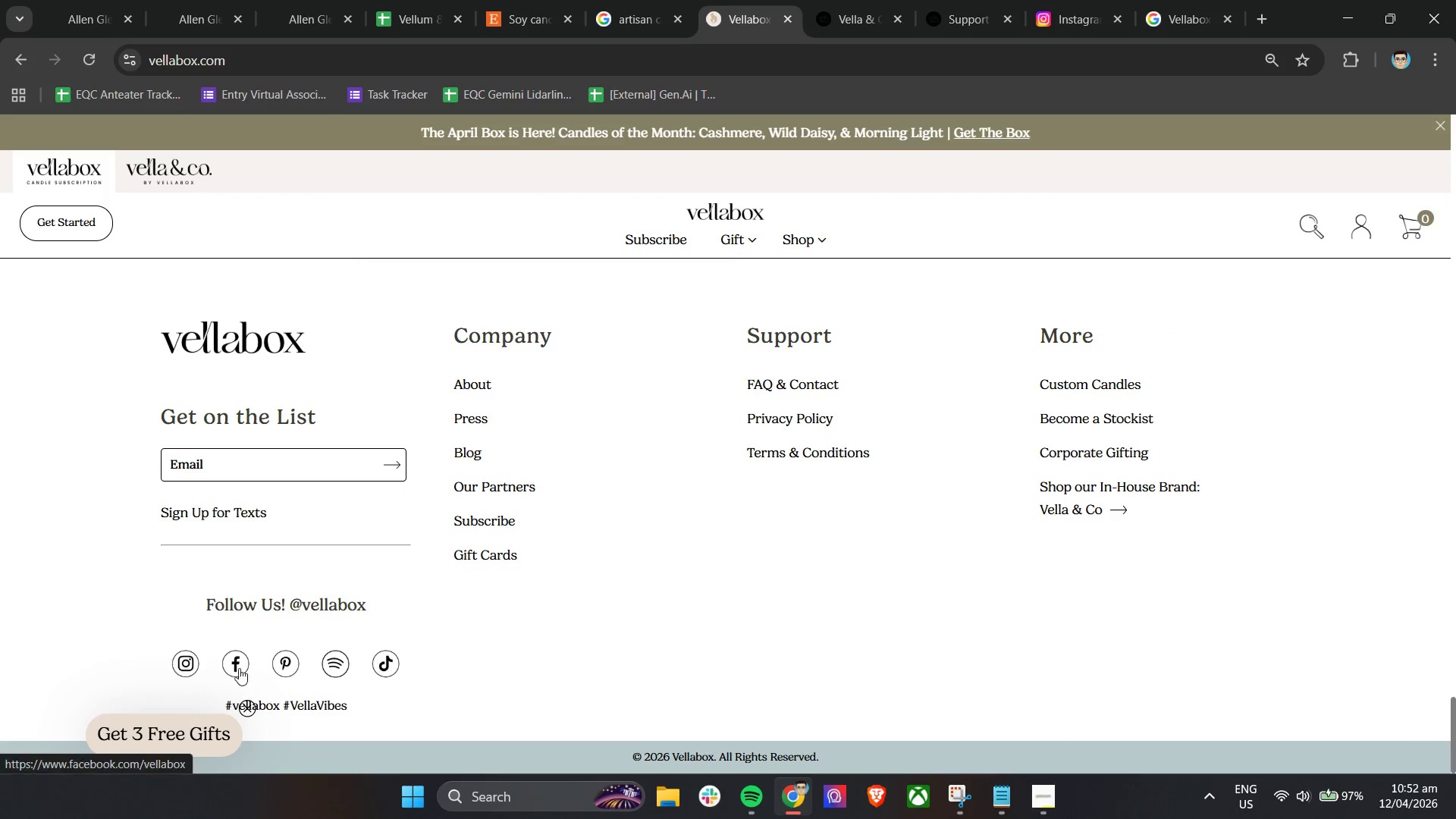 
right_click([236, 660])
 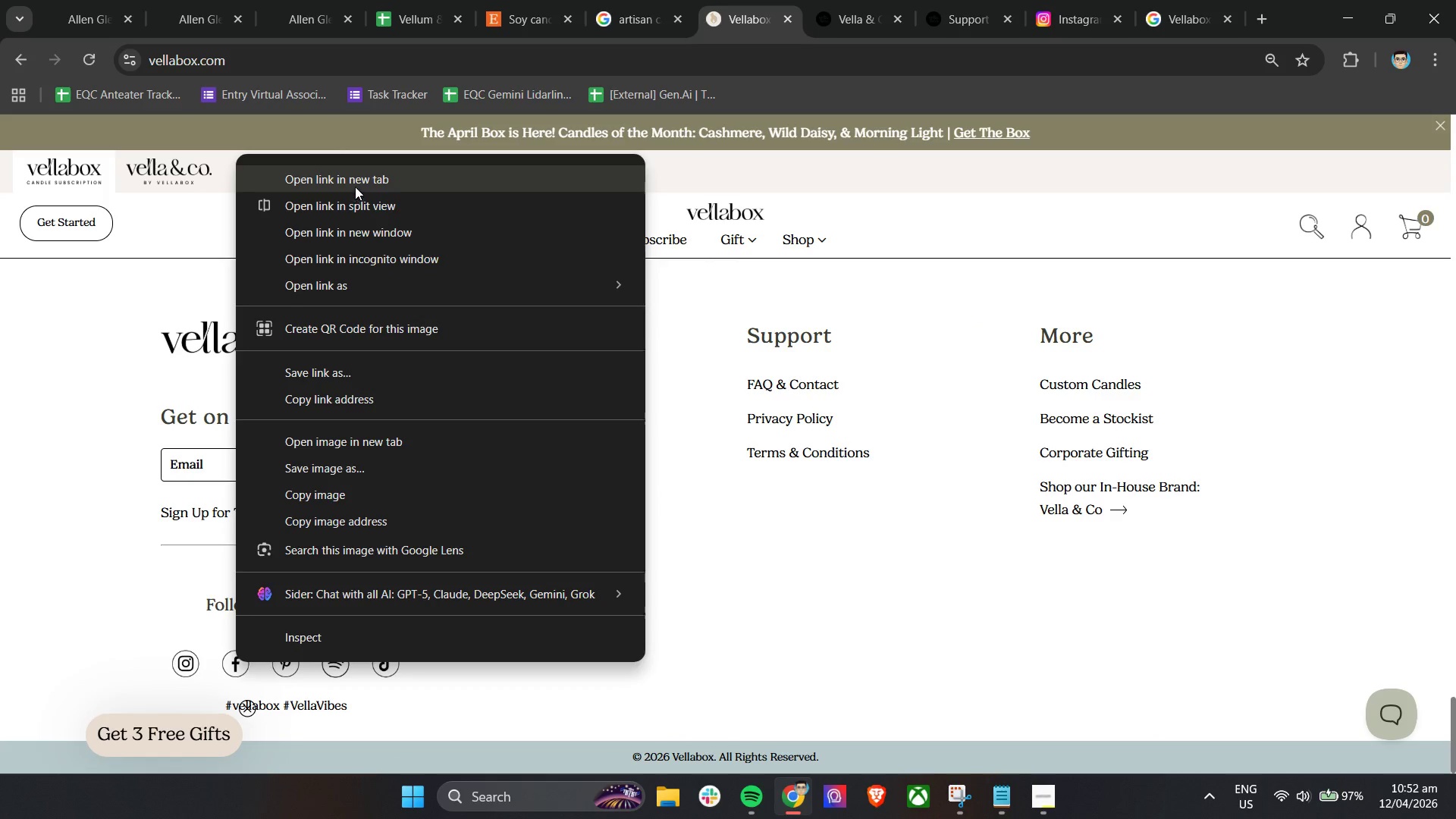 
left_click([356, 185])
 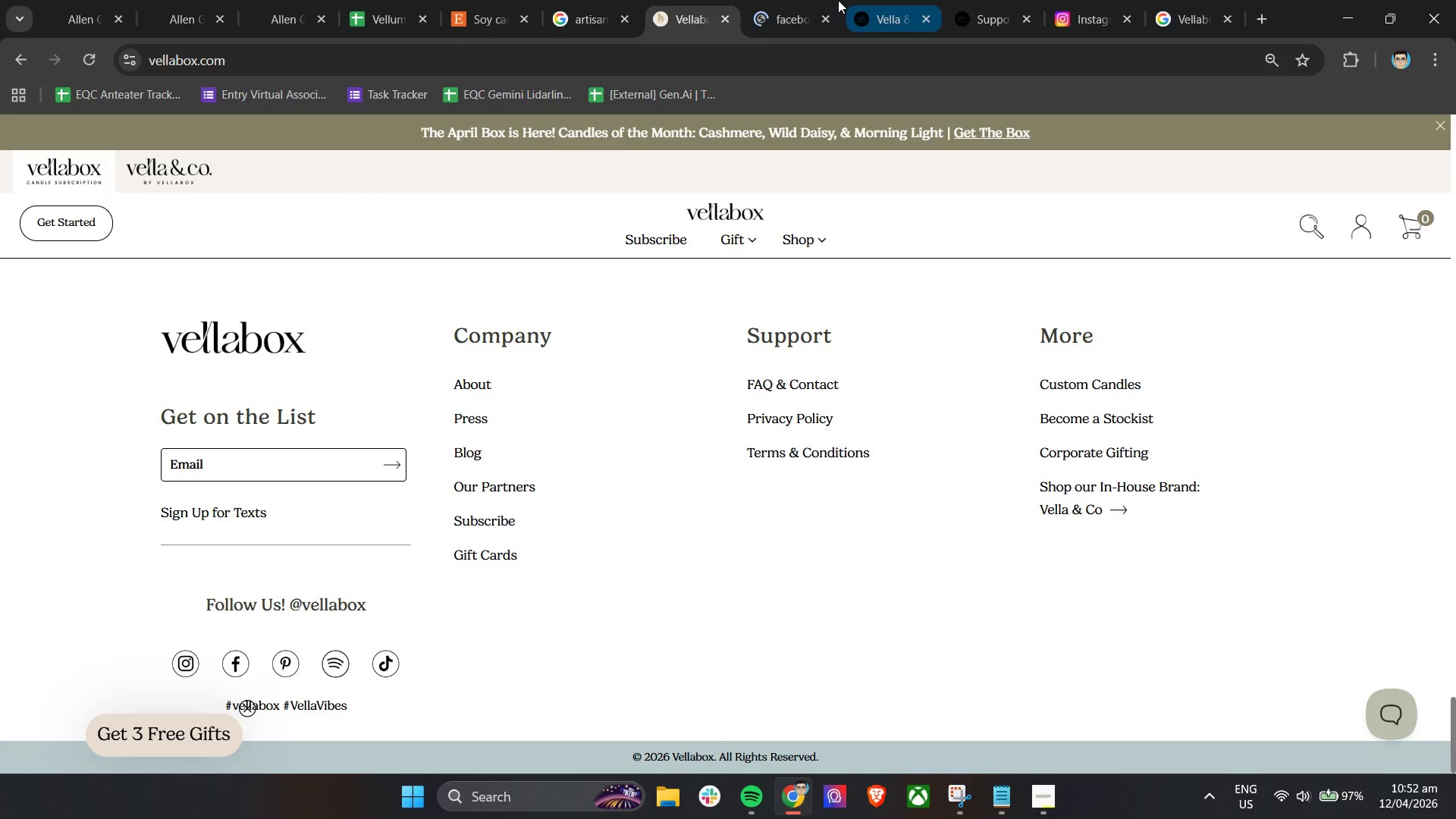 
left_click([769, 0])
 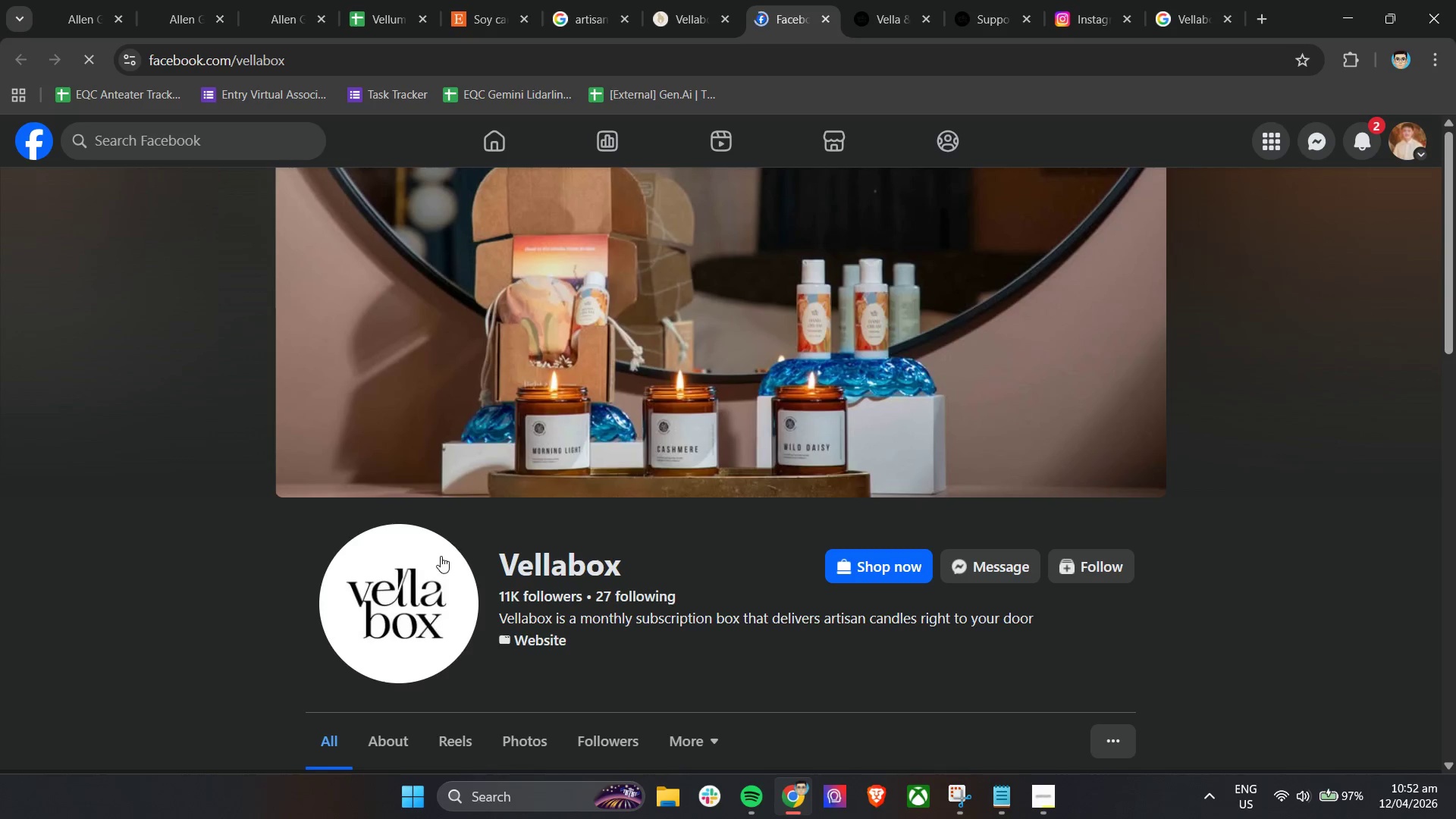 
scroll: coordinate [466, 585], scroll_direction: down, amount: 4.0
 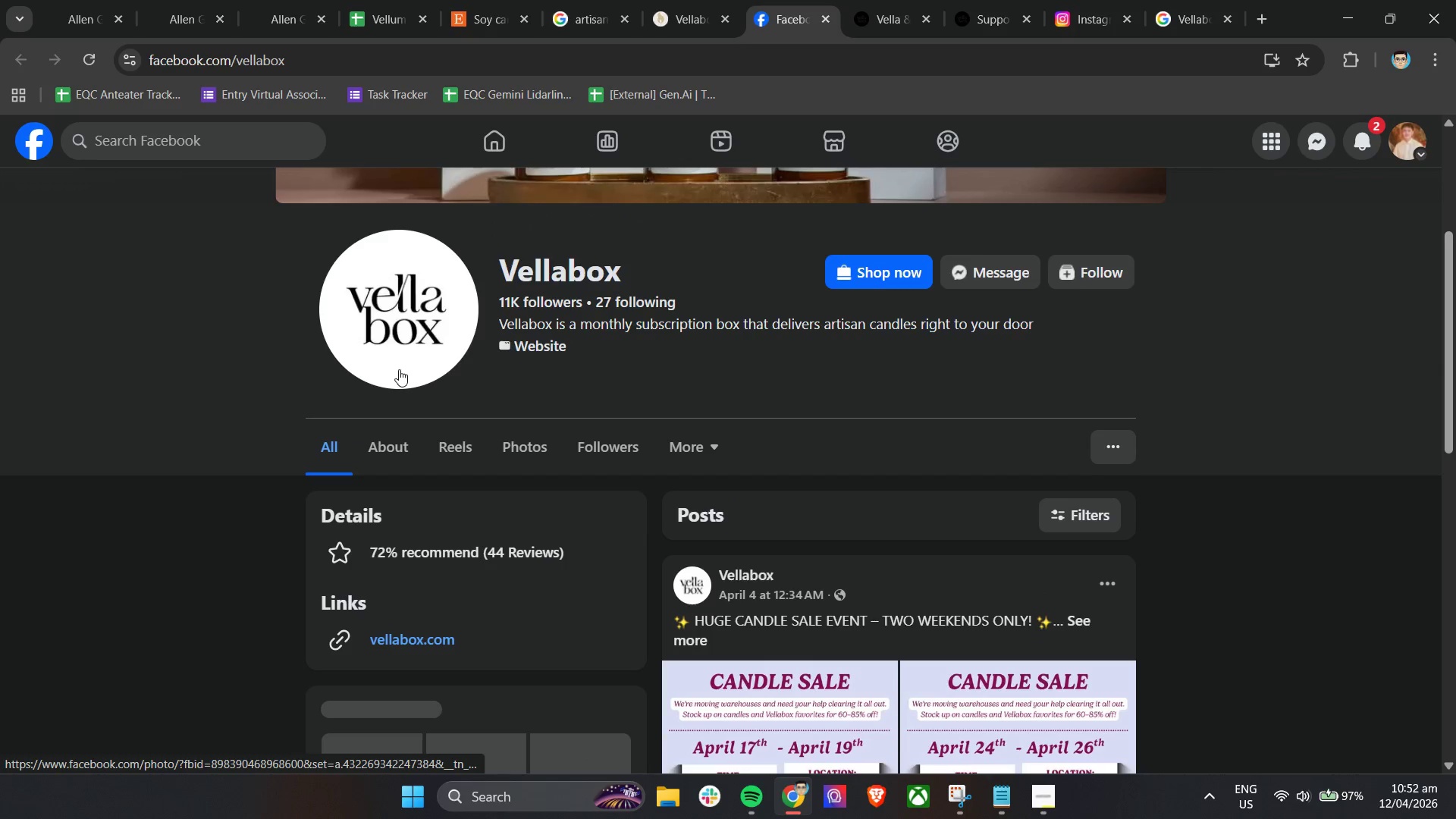 
left_click([400, 441])
 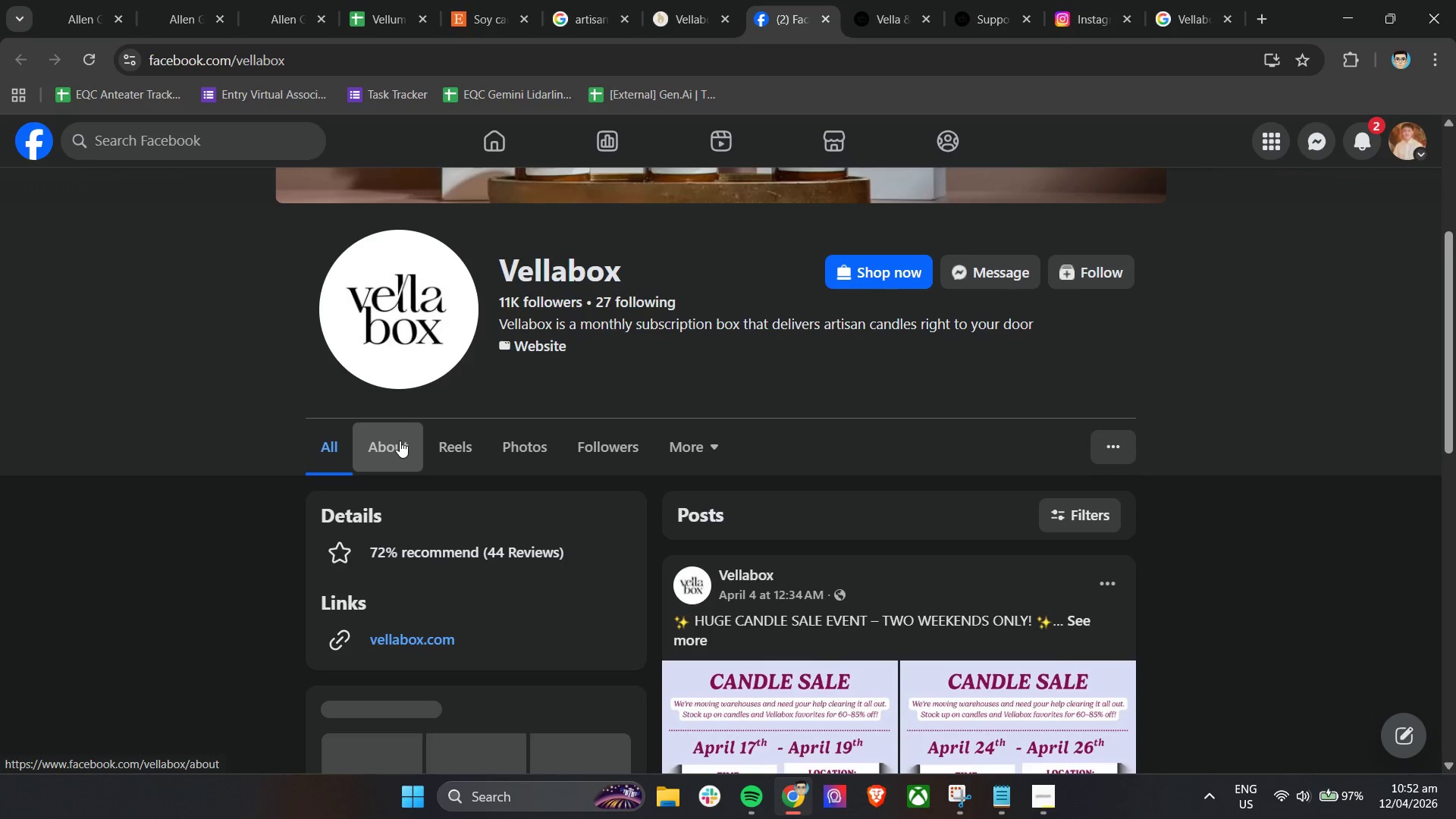 
scroll: coordinate [400, 441], scroll_direction: down, amount: 1.0
 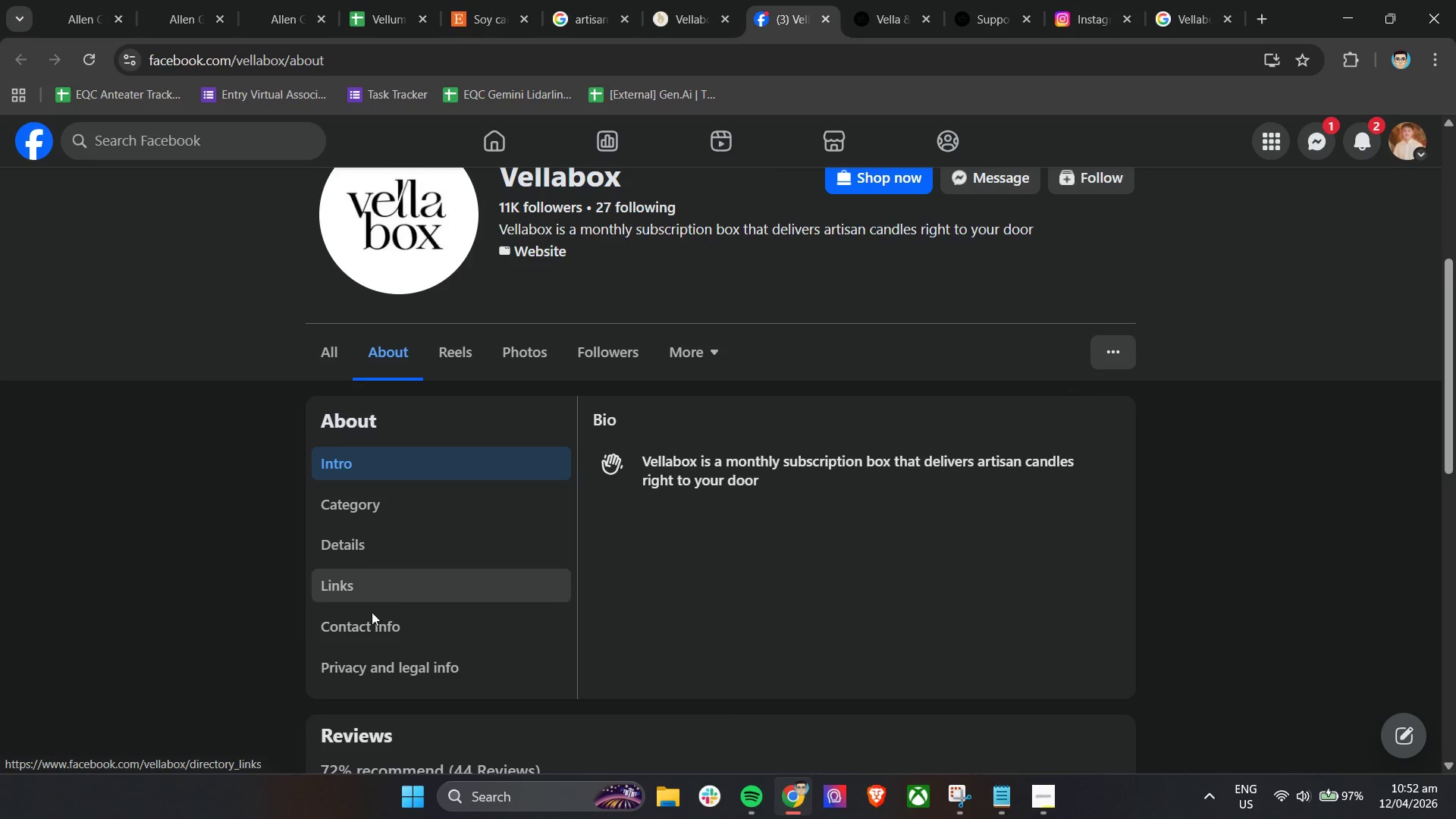 
left_click([370, 626])
 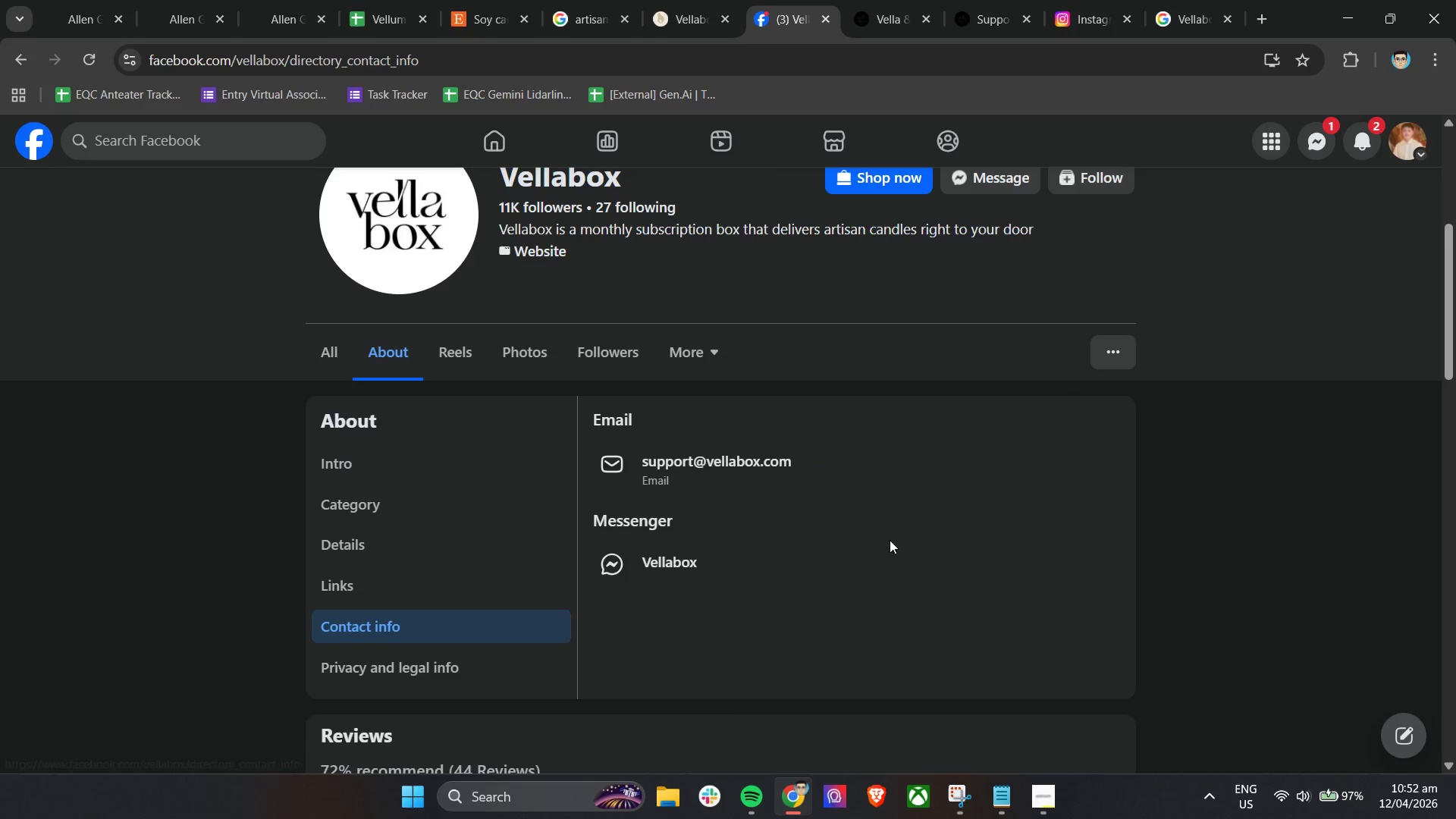 
left_click_drag(start_coordinate=[827, 464], to_coordinate=[642, 466])
 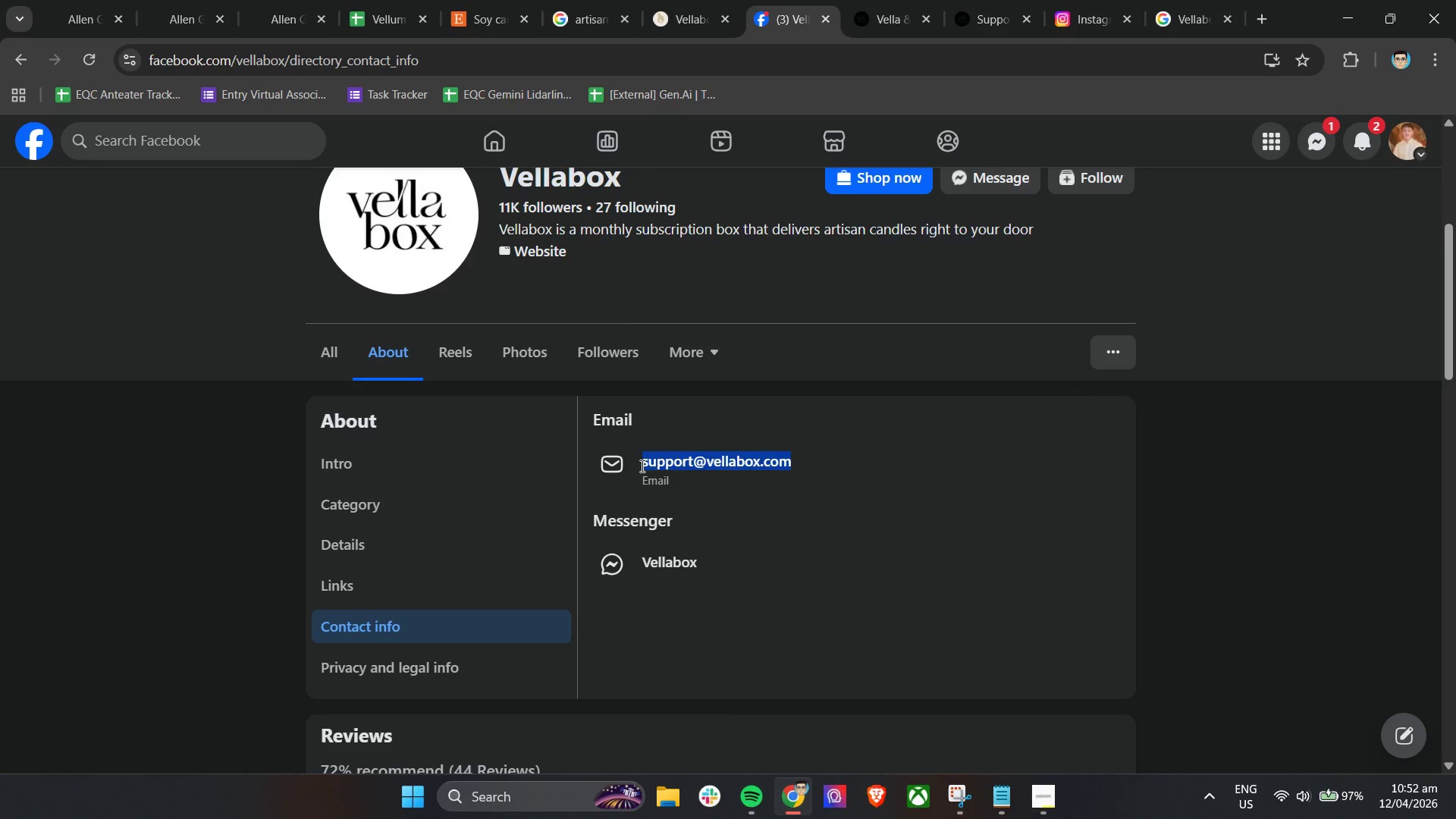 
key(Control+C)
 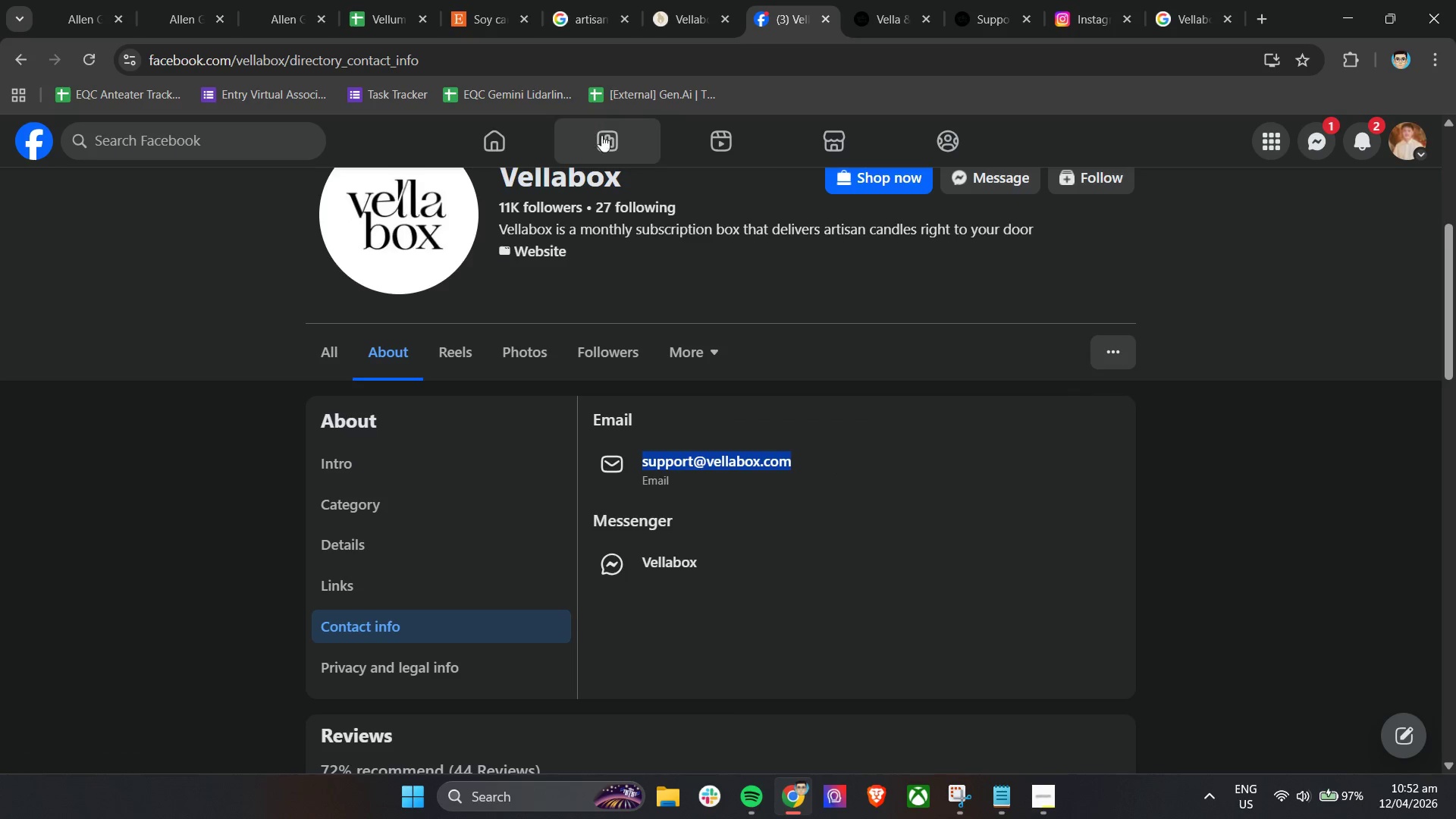 
key(Control+C)
 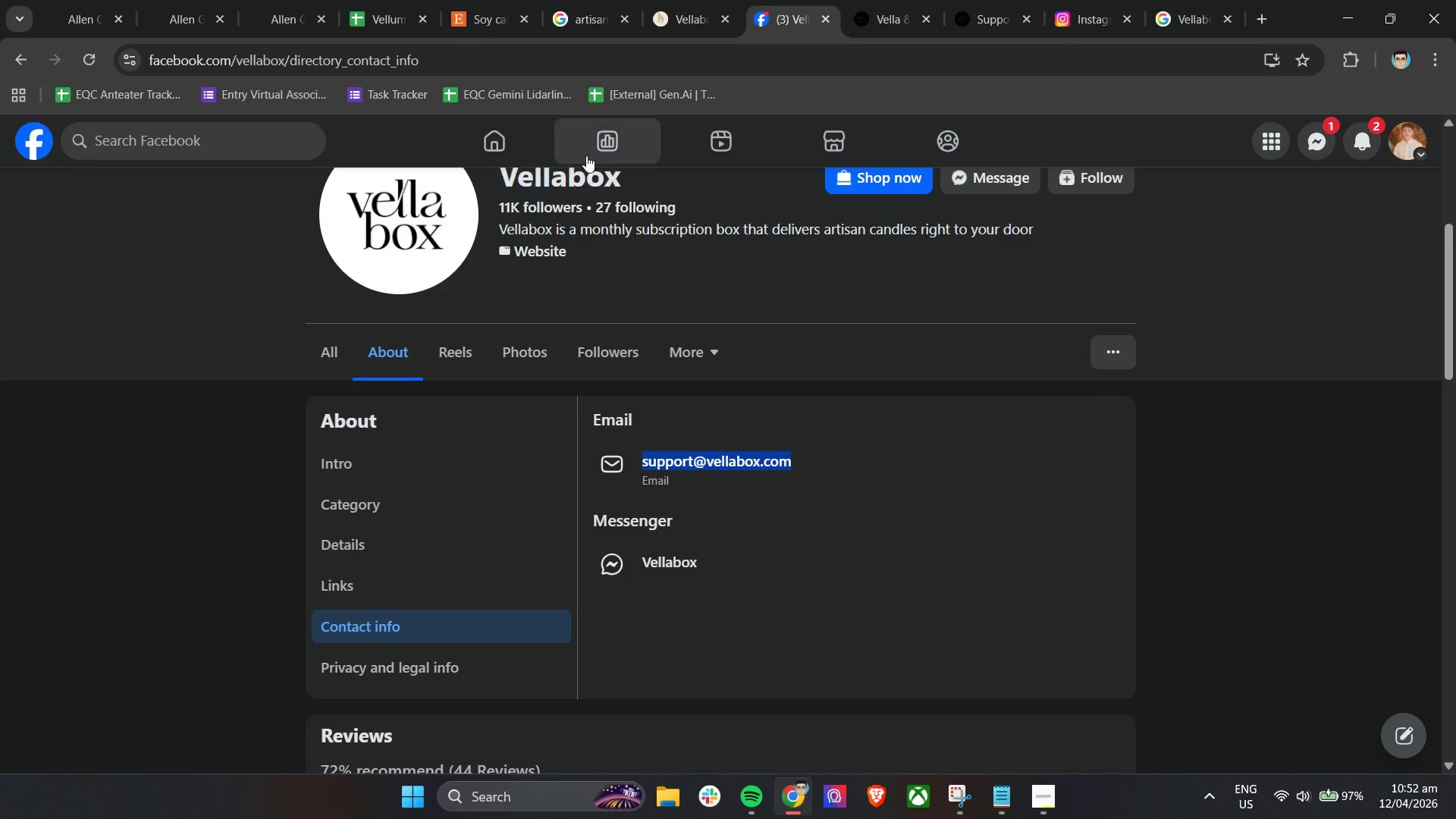 
key(Control+C)
 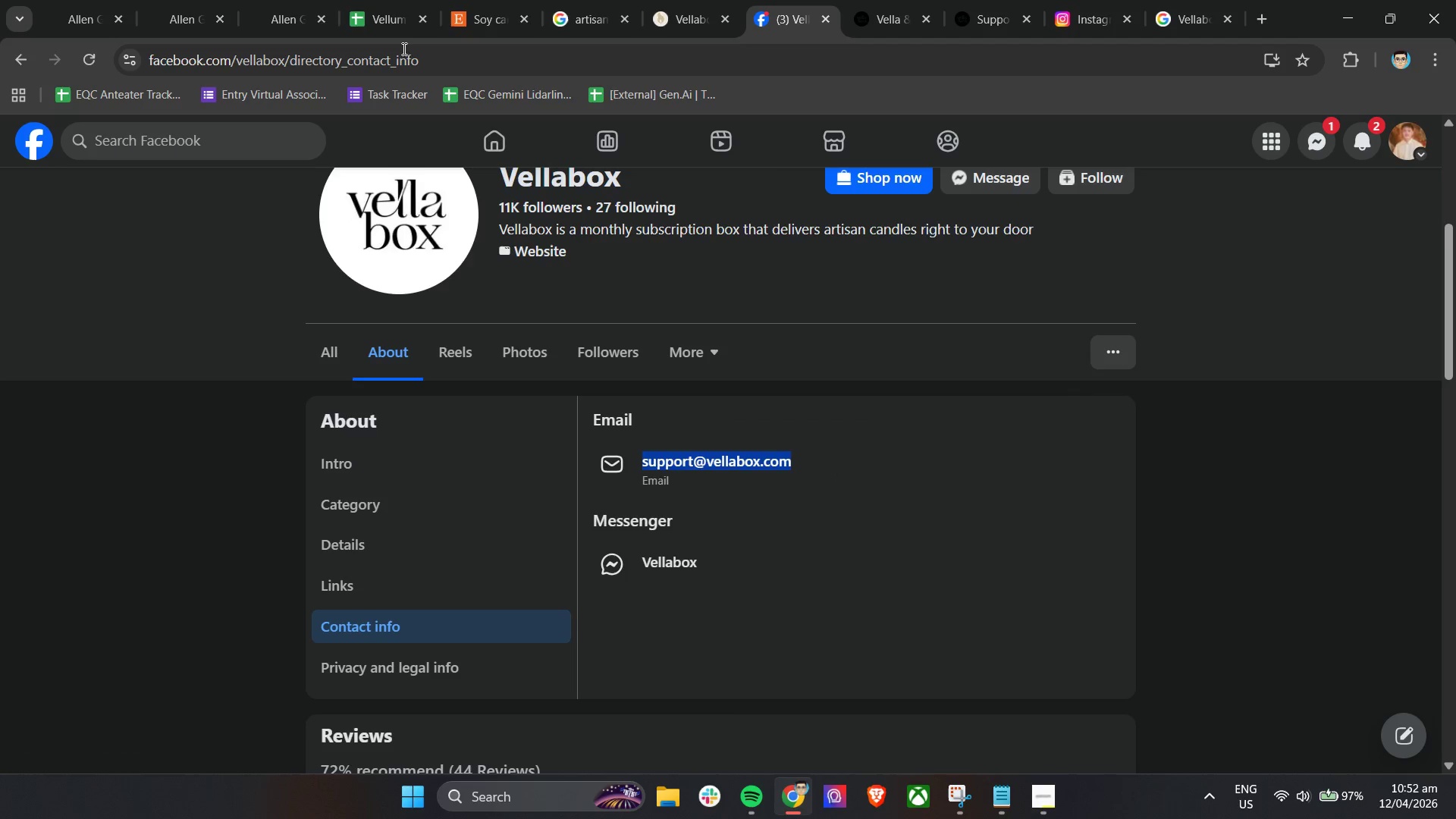 
key(Control+C)
 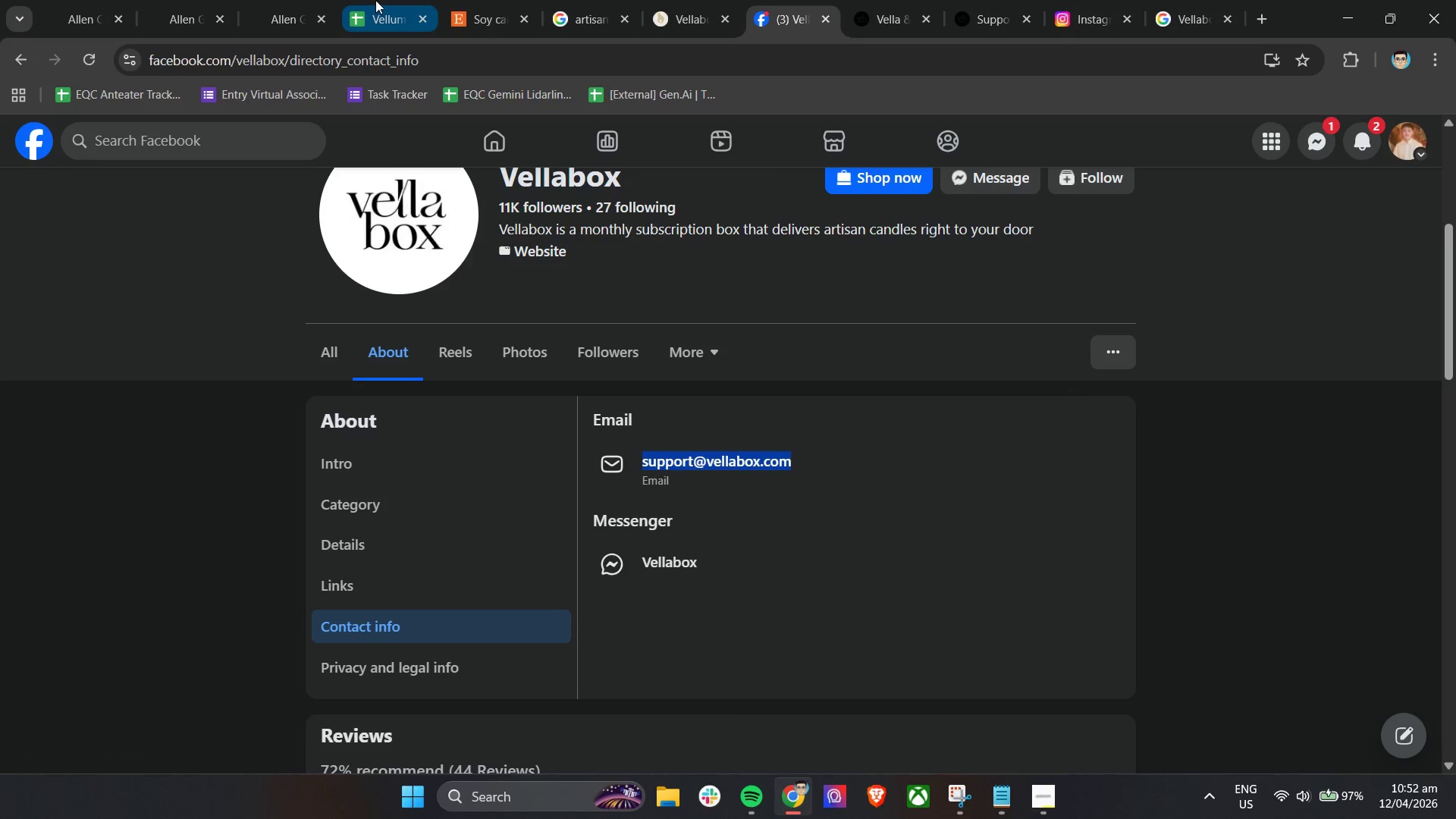 
left_click([375, 0])
 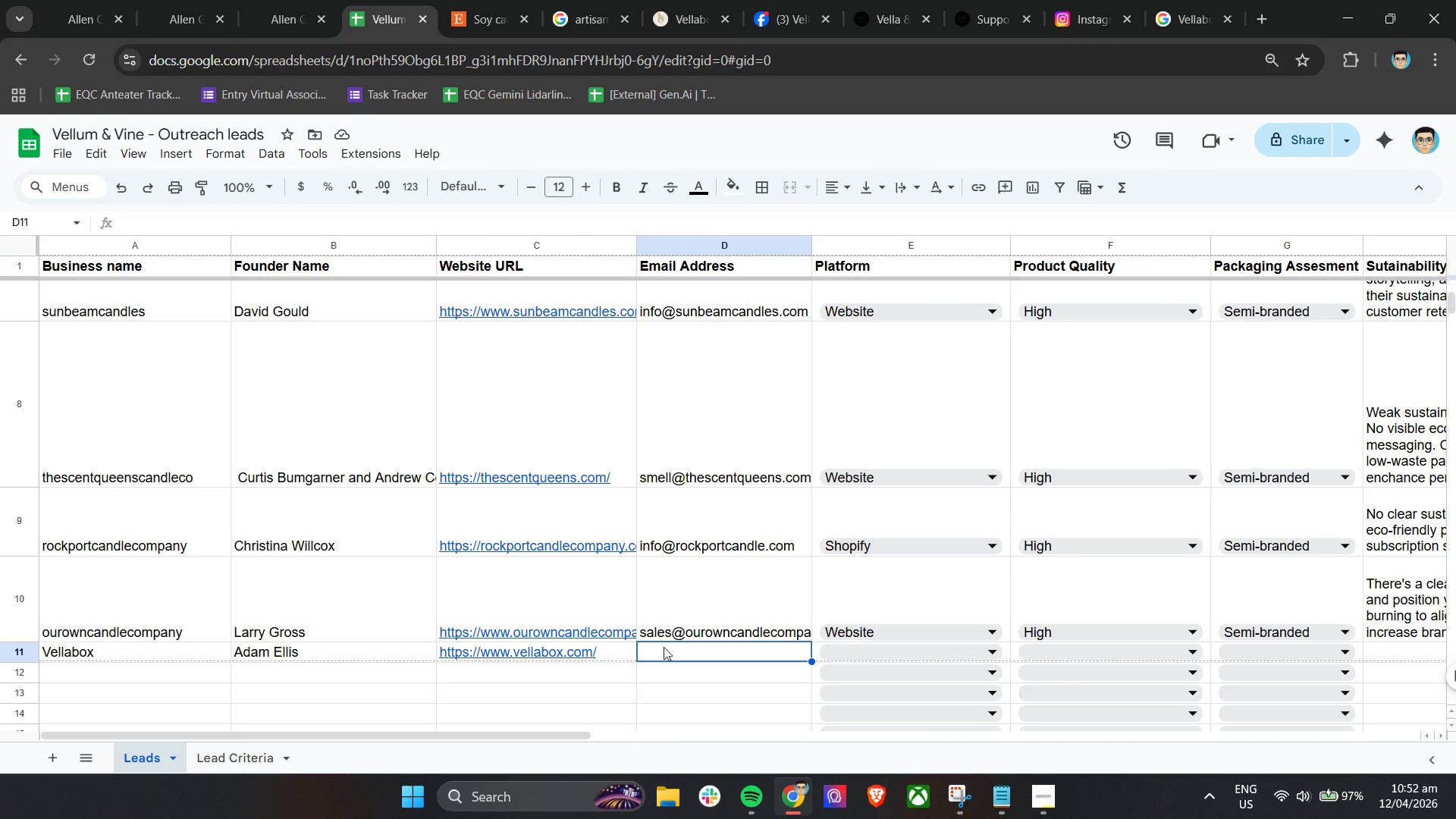 
double_click([661, 653])
 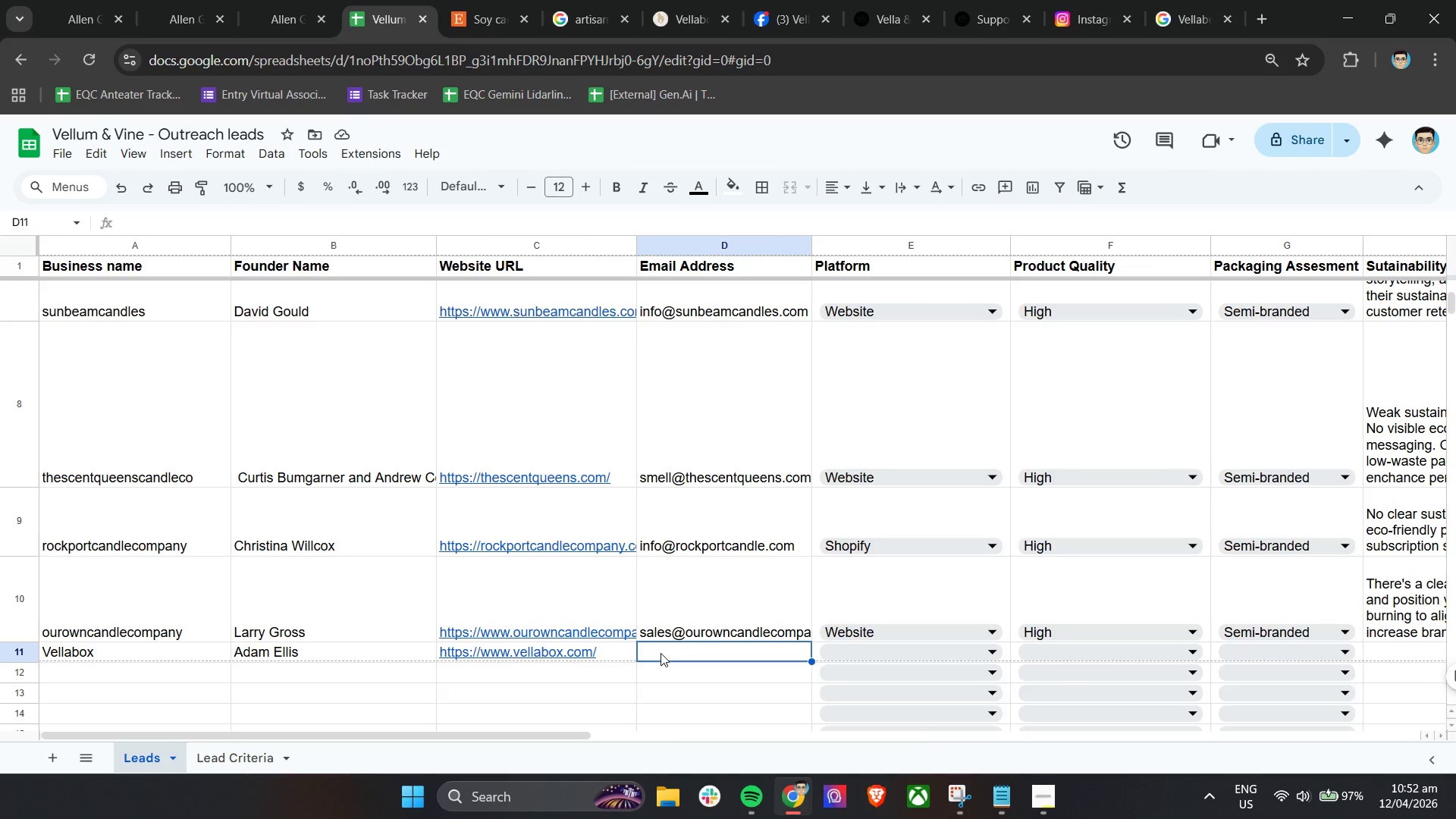 
key(Control+ControlLeft)
 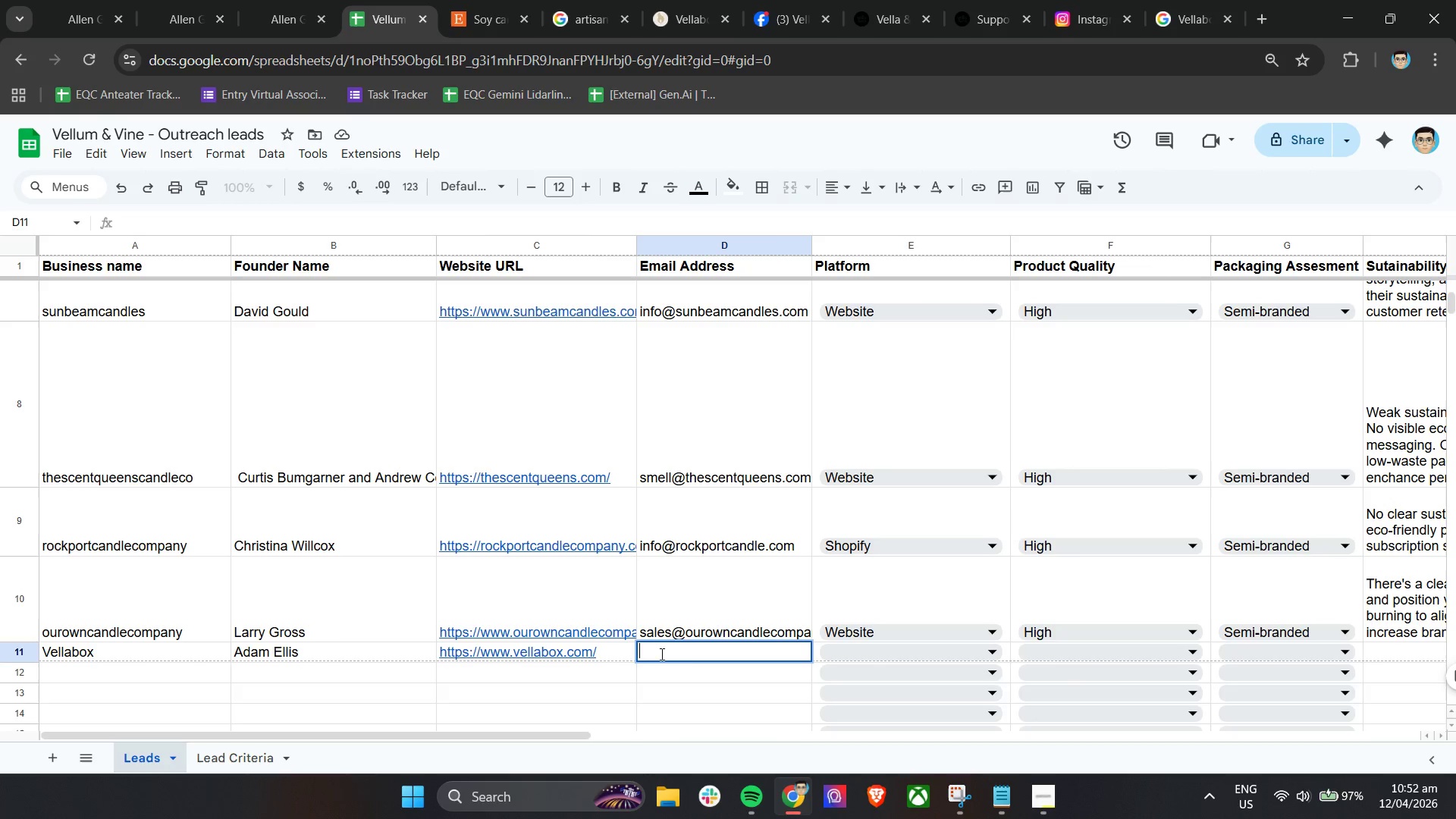 
key(Control+V)
 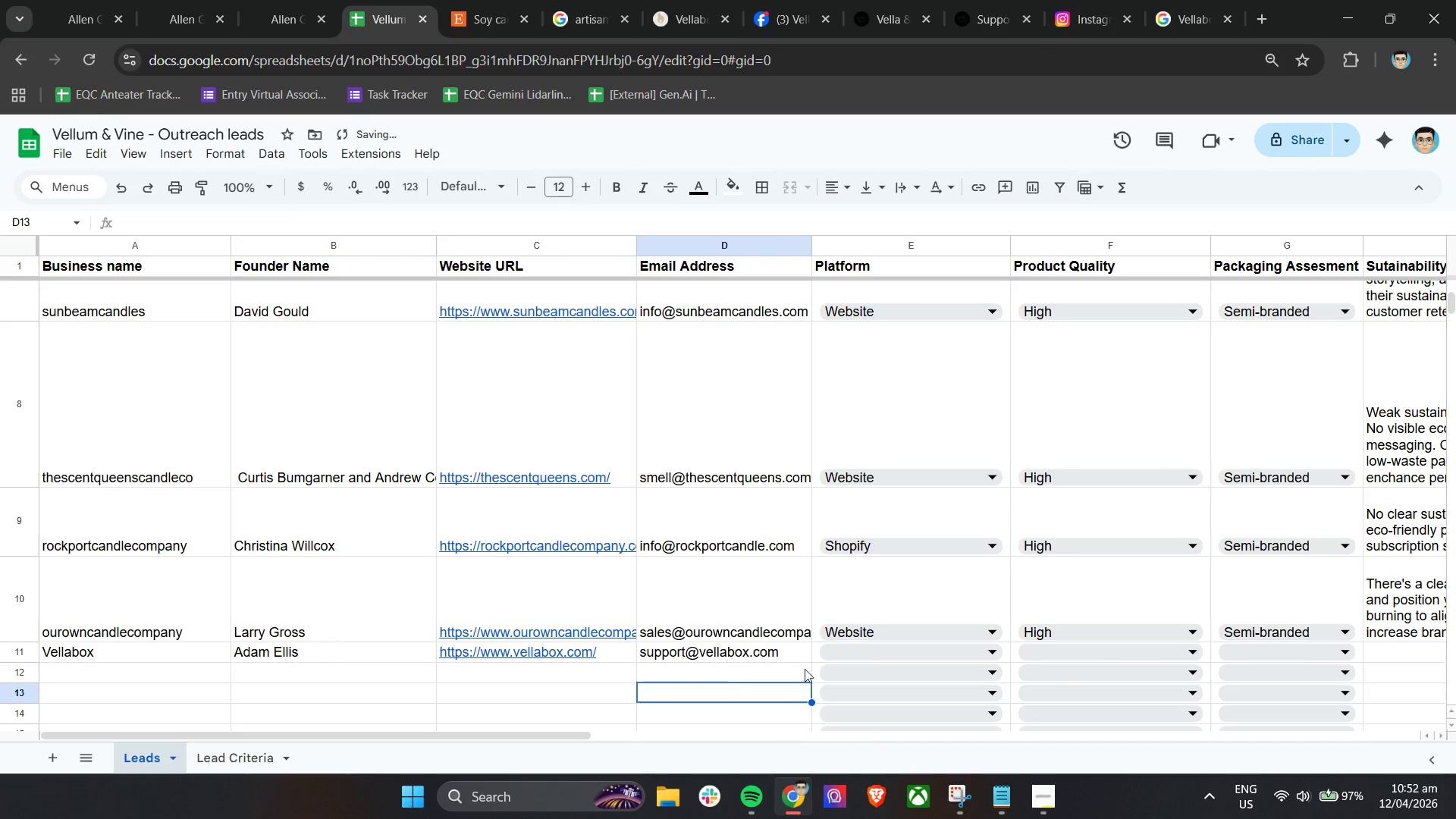 
double_click([872, 651])
 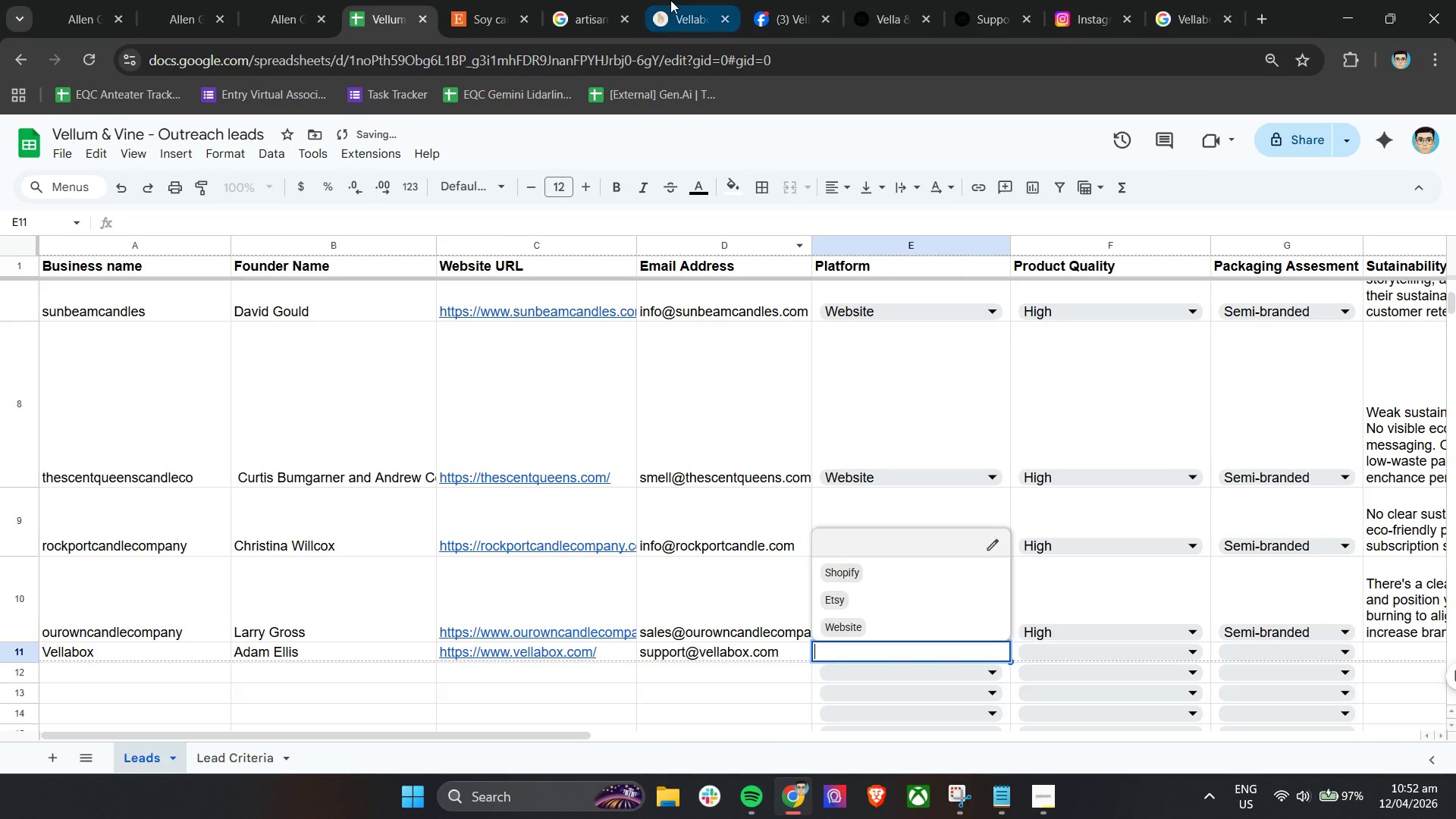 
left_click([705, 0])
 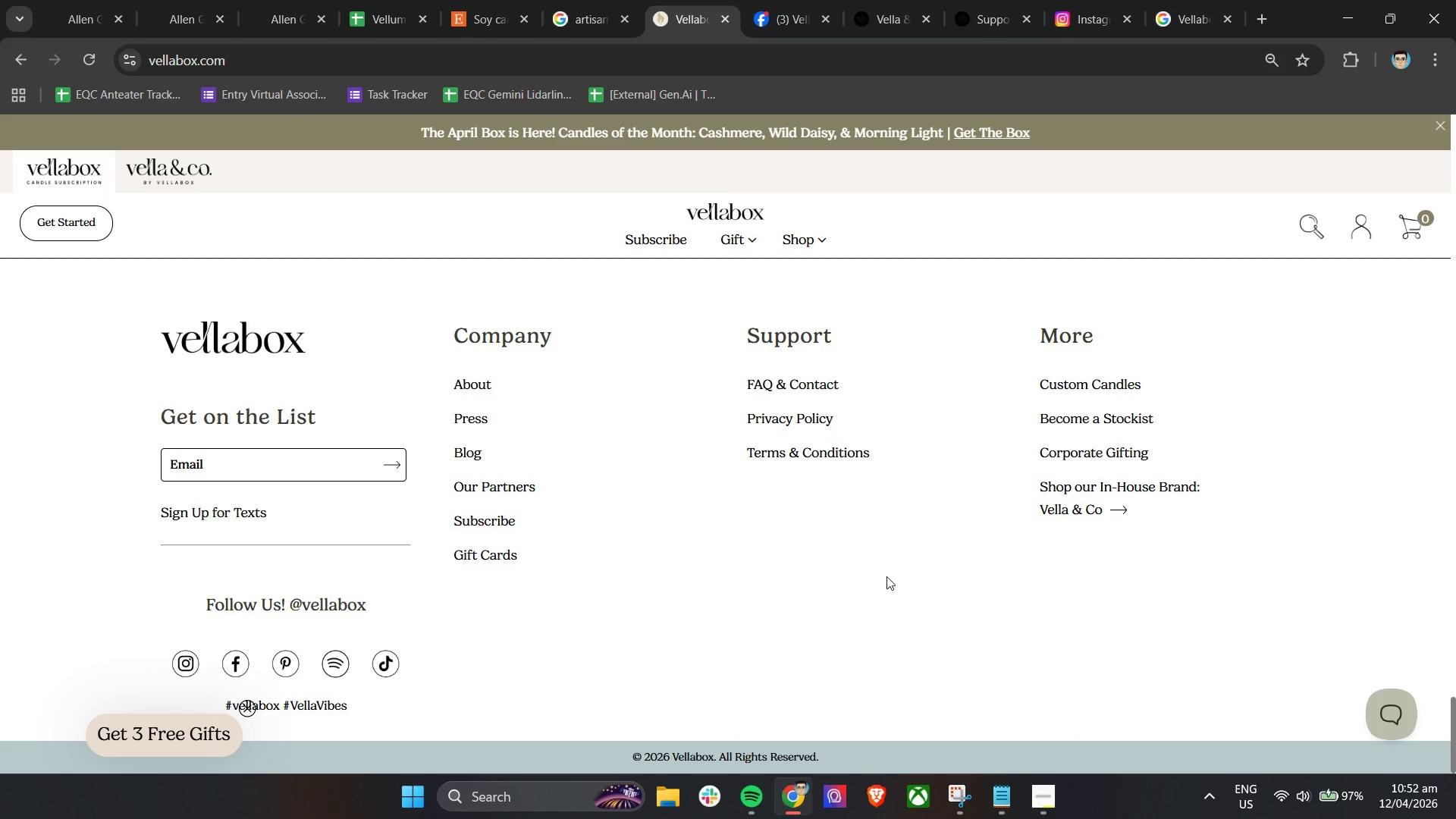 
scroll: coordinate [886, 577], scroll_direction: down, amount: 5.0
 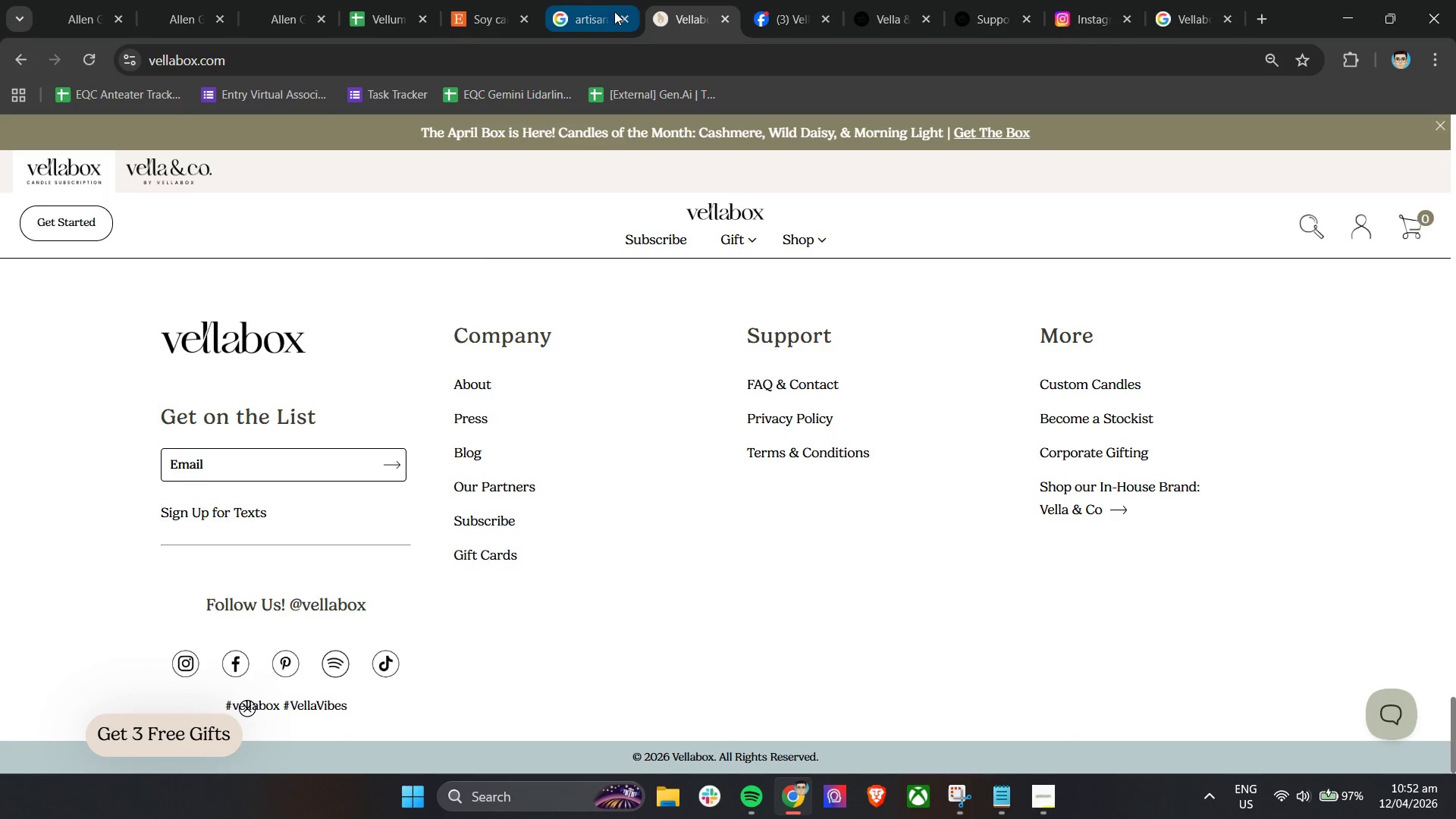 
left_click([400, 0])
 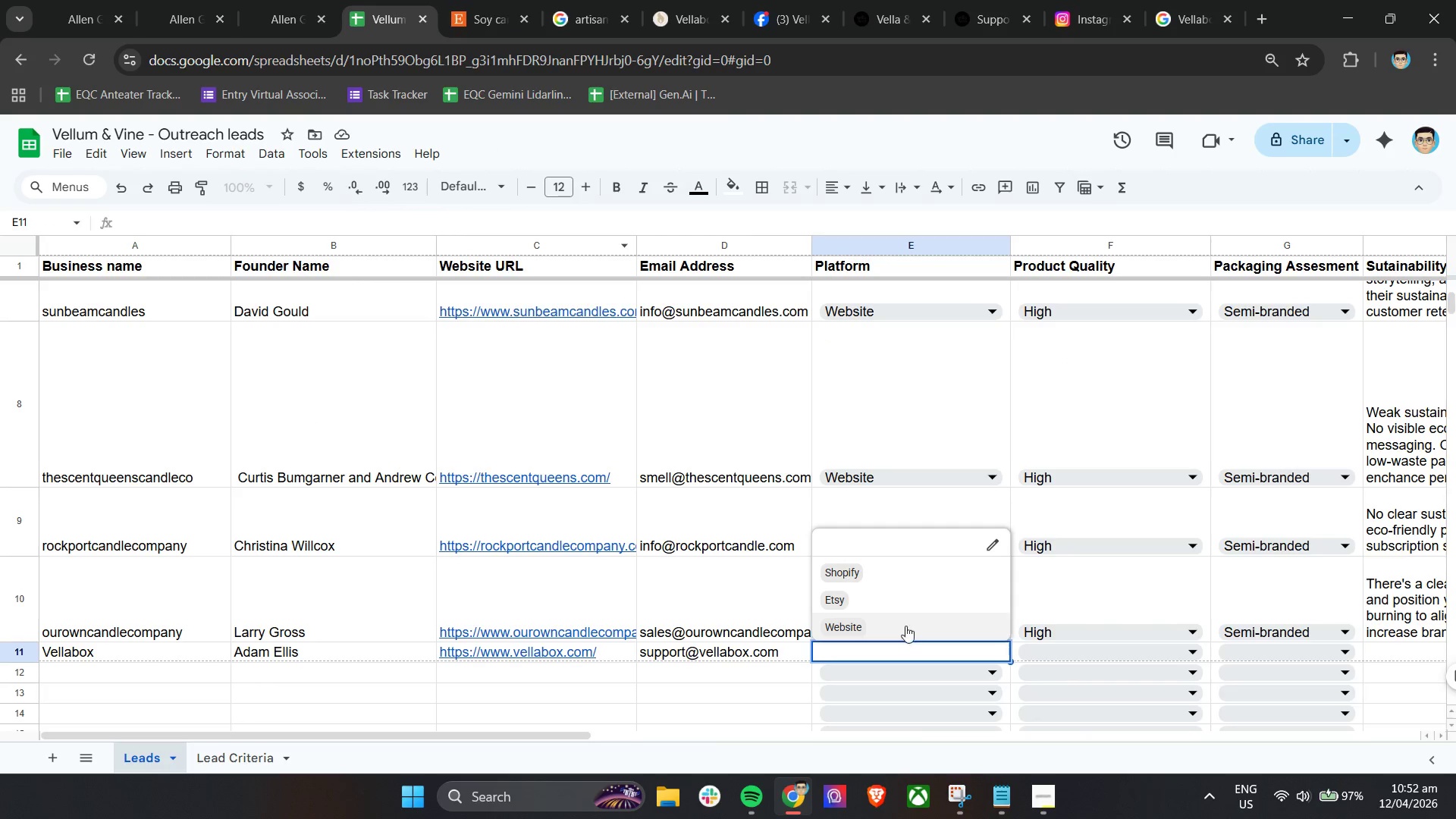 
left_click([870, 625])
 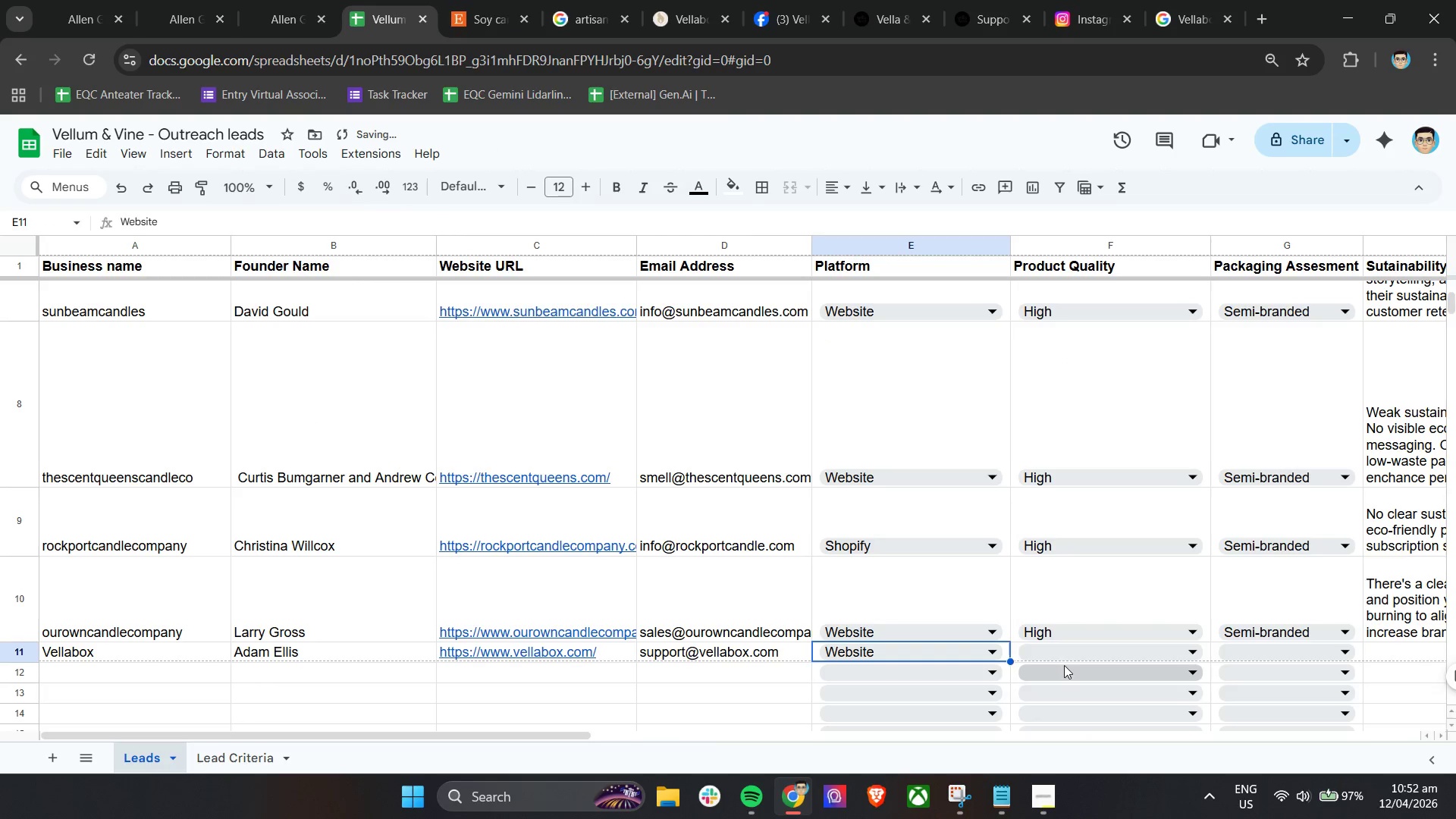 
left_click([1072, 648])
 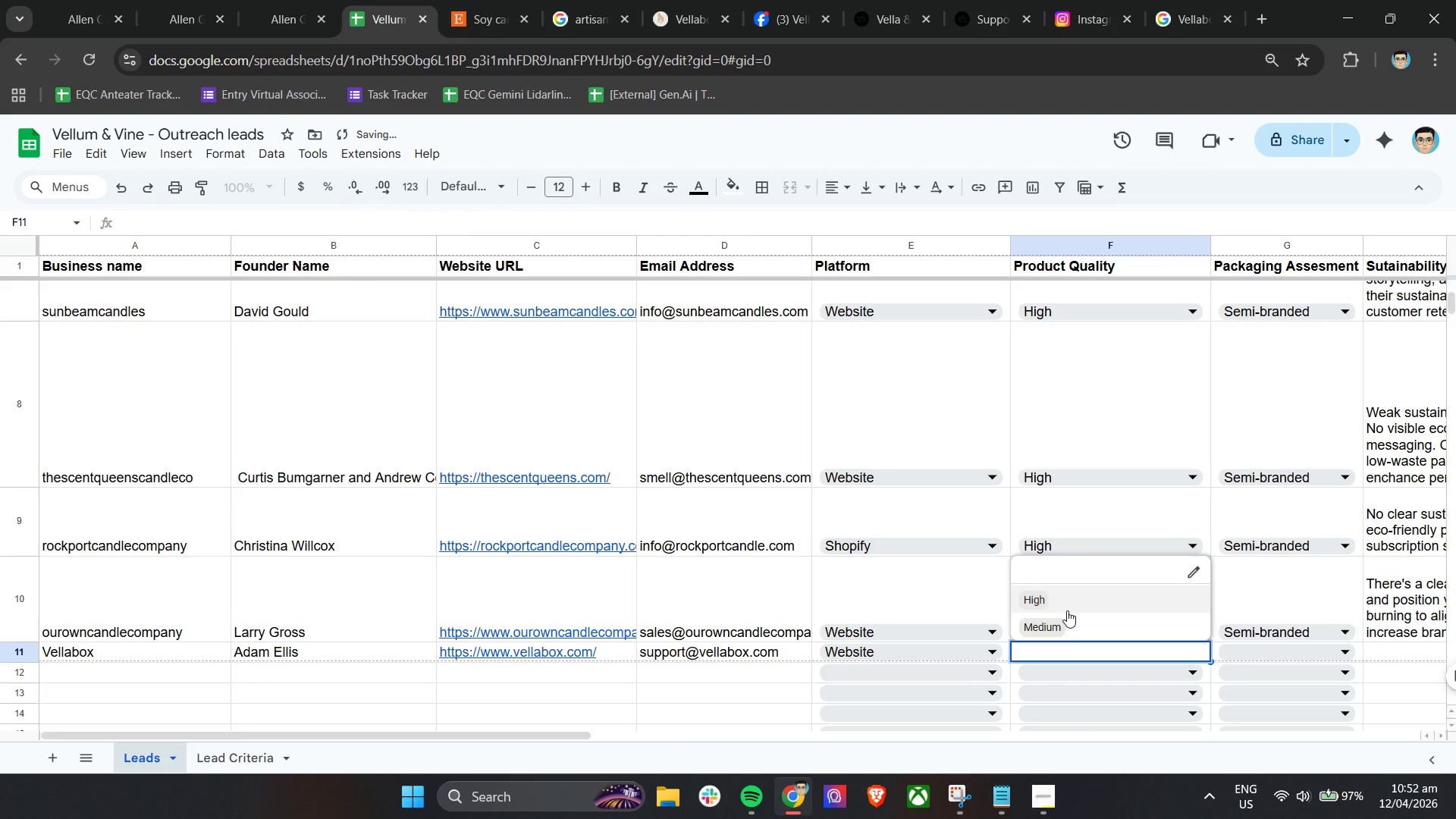 
left_click([1068, 601])
 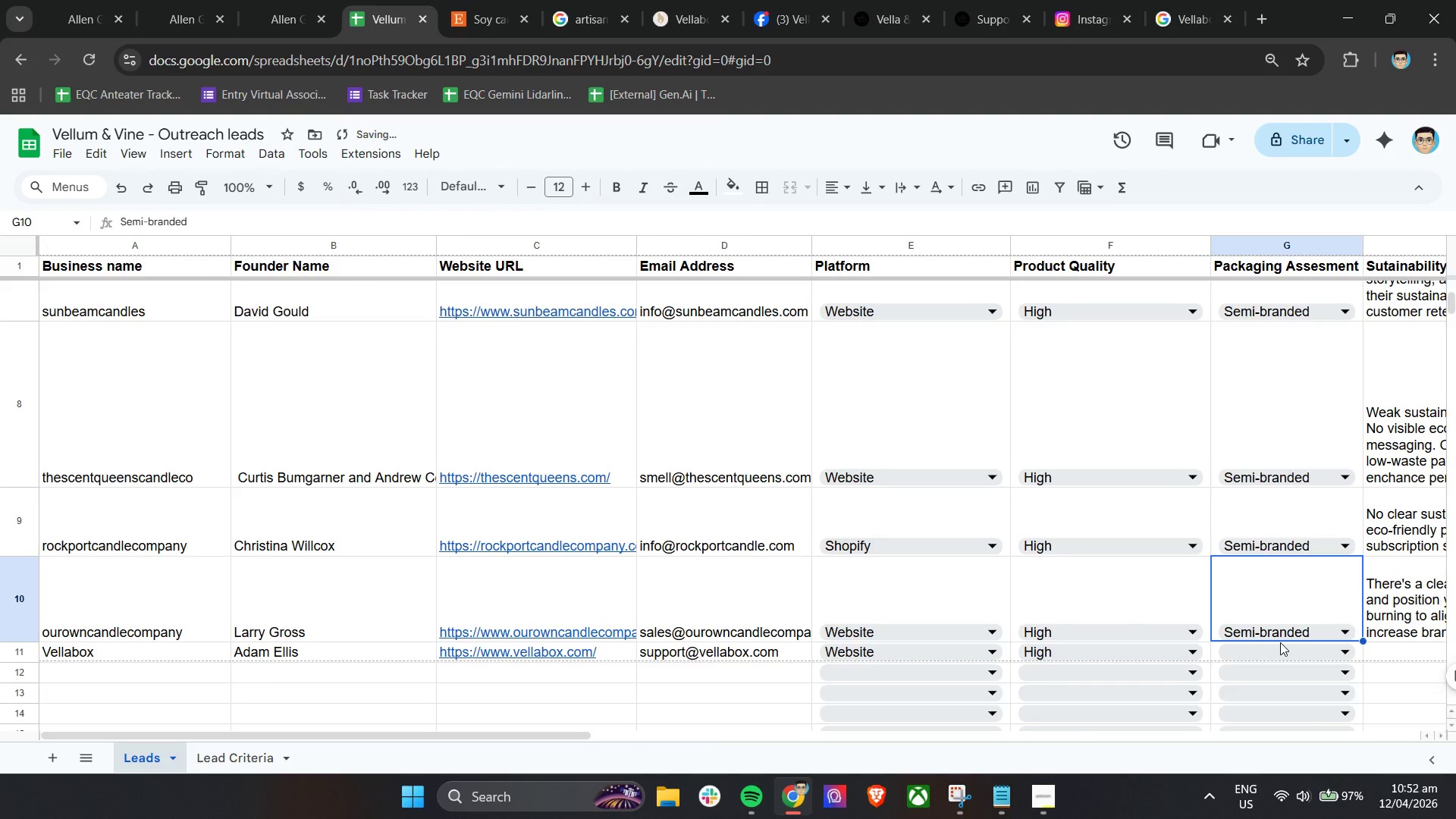 
double_click([1279, 648])
 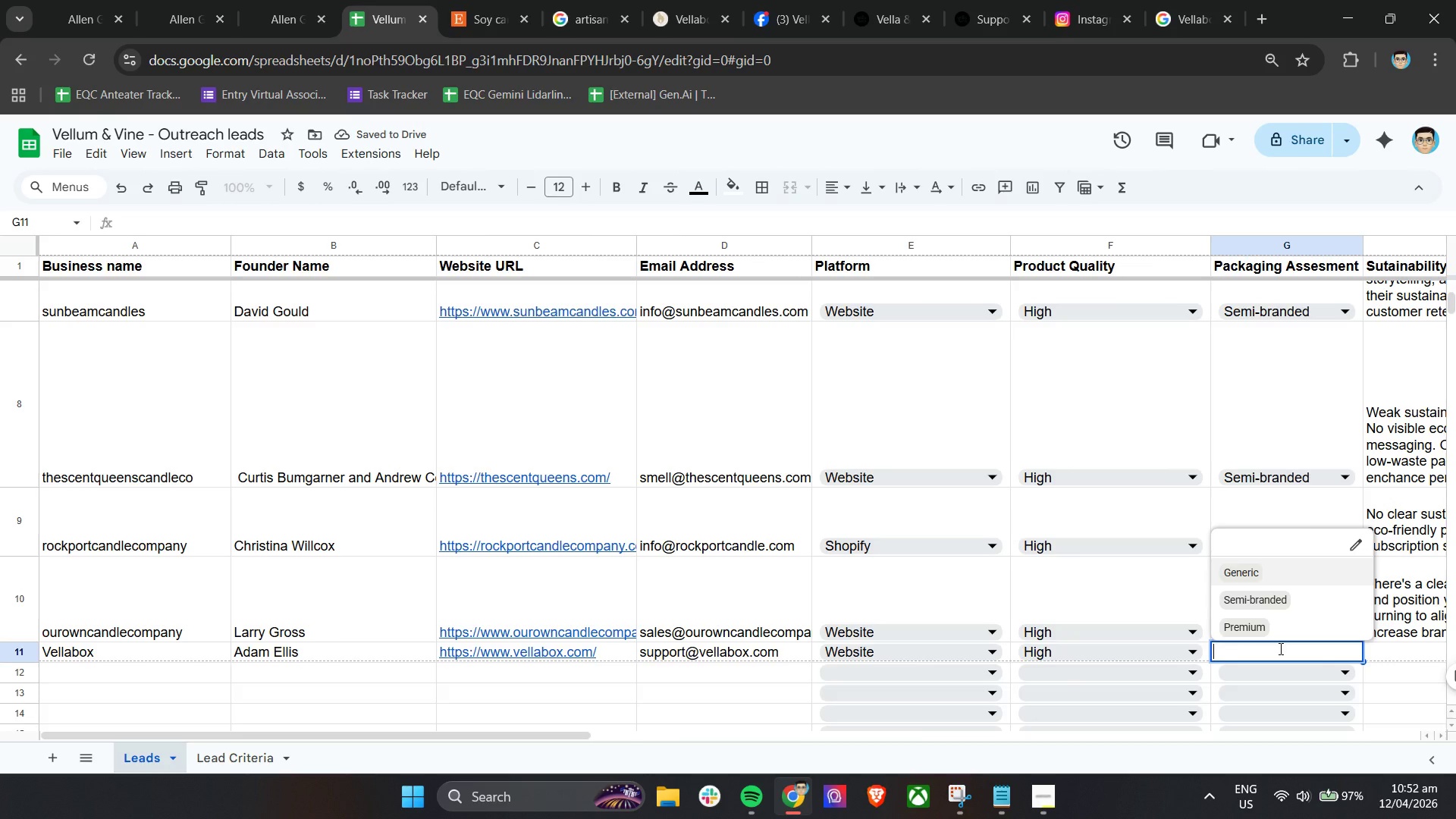 
left_click([1270, 630])
 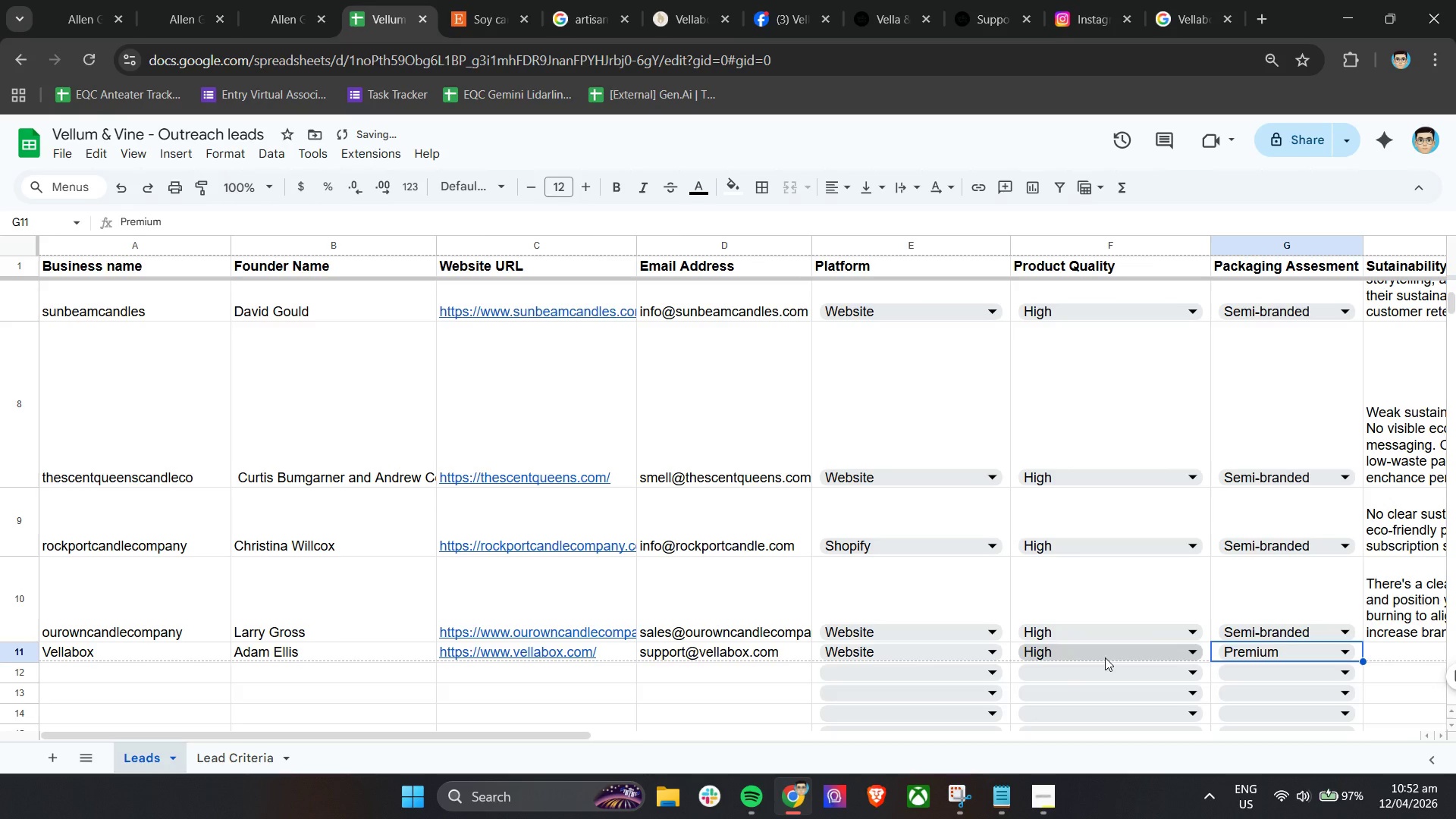 
key(Tab)
type(There's an opportunity to deepen your sustainability positioning through refillable systes)
key(Backspace)
type(ms or carbon-soncious packaging to strenght)
key(Backspace)
key(Backspace)
type(then brand loay)
key(Backspace)
key(Backspace)
type(yalty among eco-aware sus)
key(Backspace)
type(bscription customers.)
 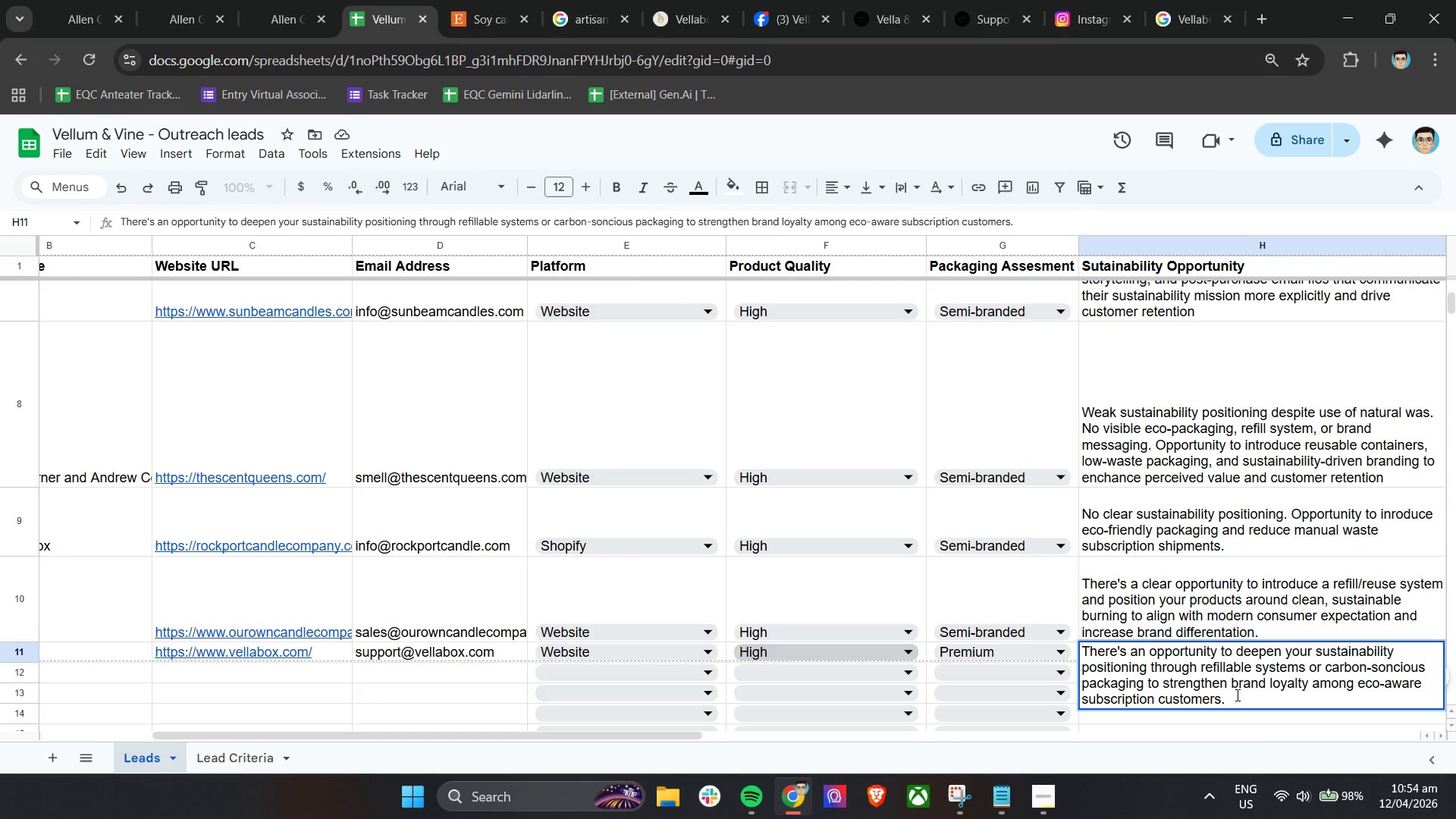 
left_click([1219, 721])
 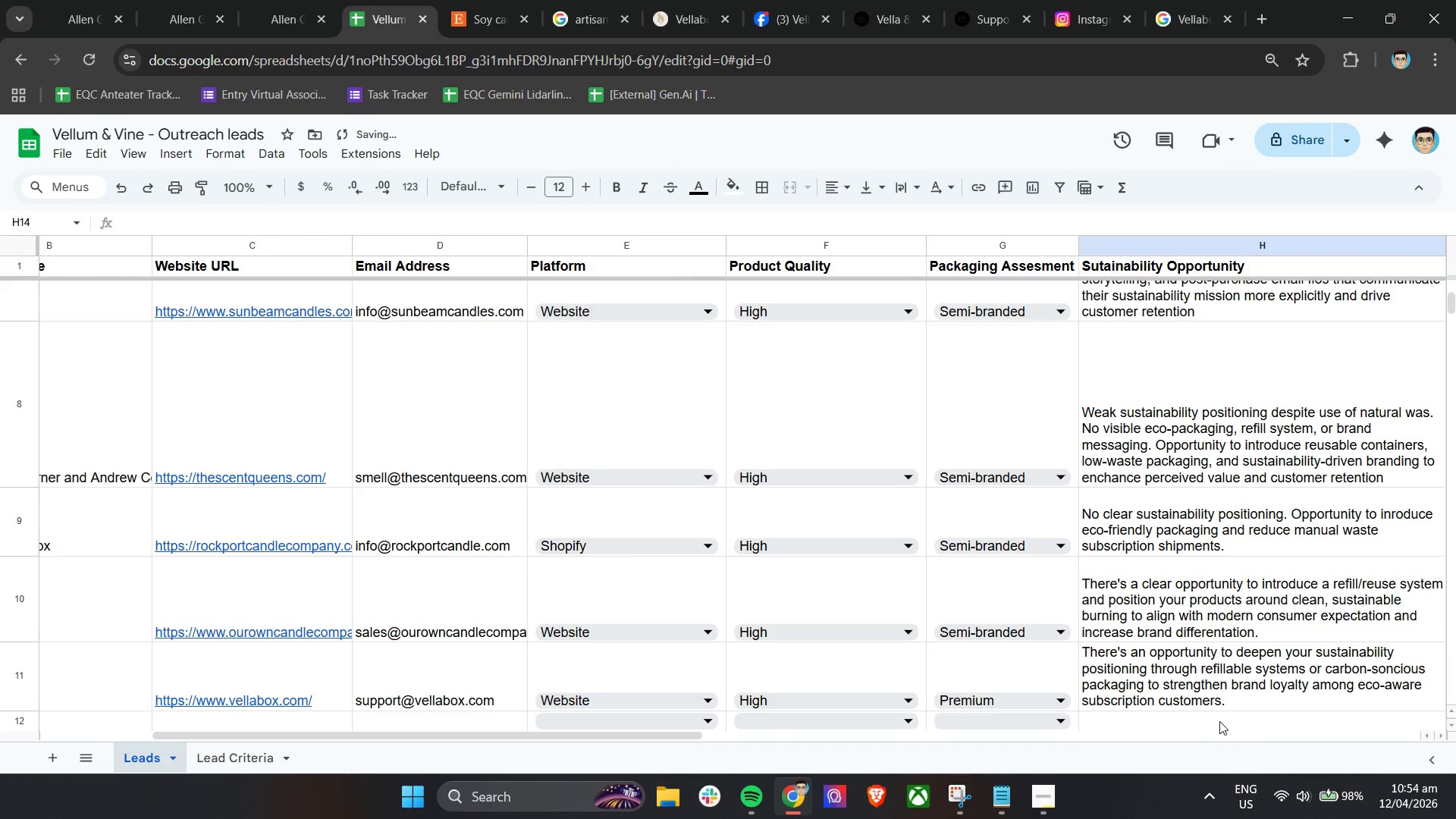 
hold_key(key=ShiftLeft, duration=0.84)
scroll: coordinate [1220, 721], scroll_direction: down, amount: 5.0
 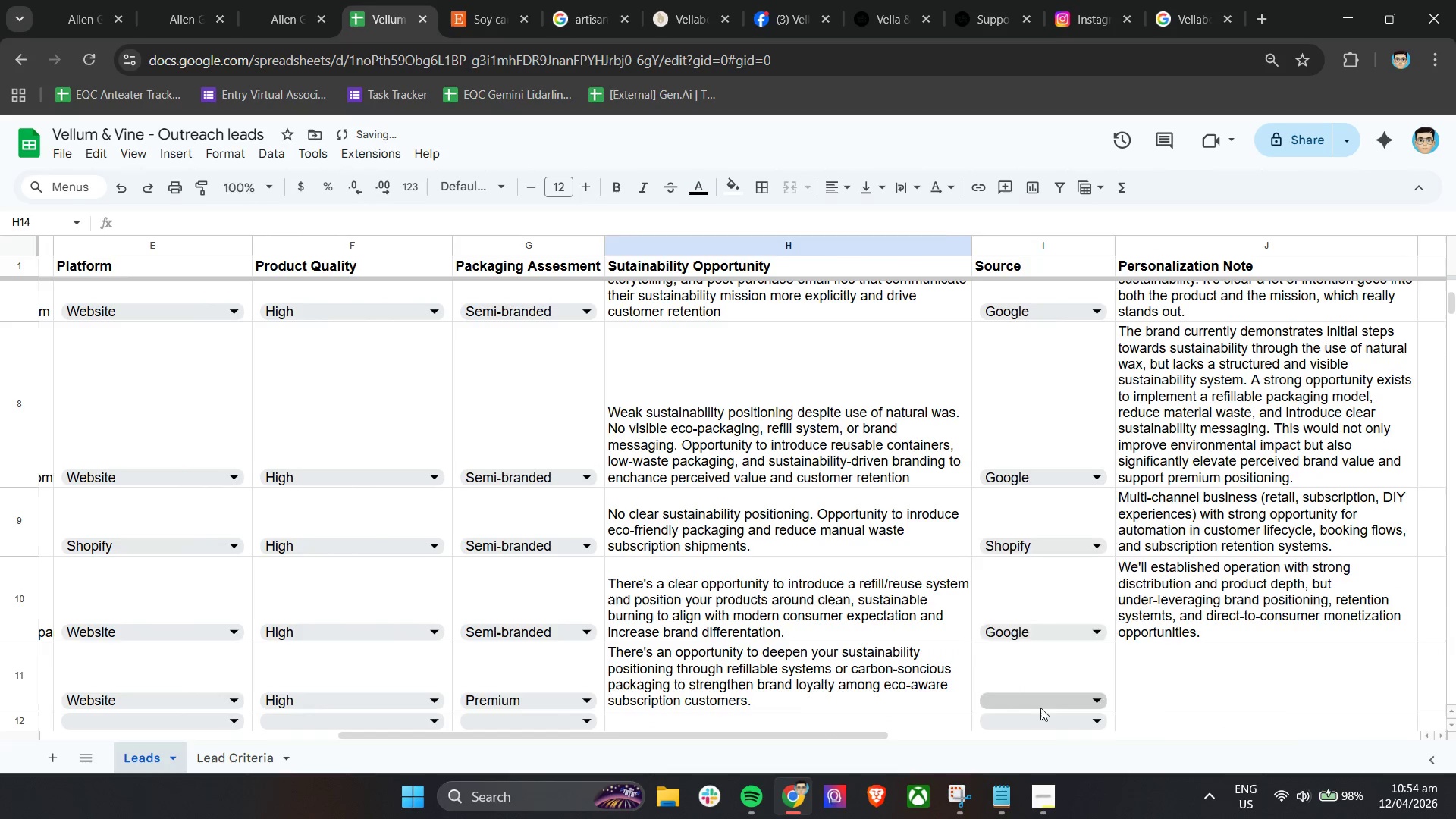 
left_click([1040, 708])
 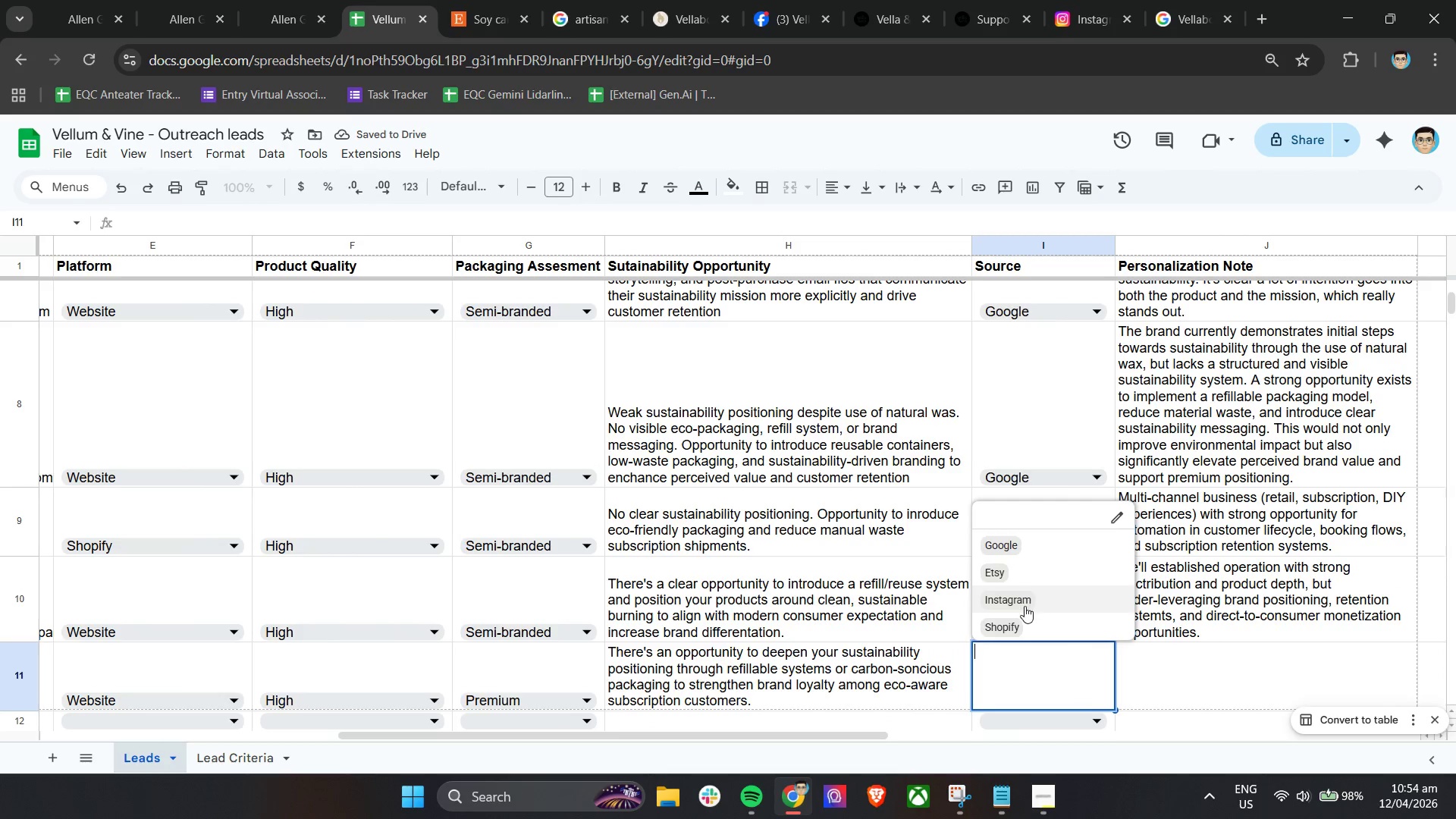 
left_click([1031, 541])
 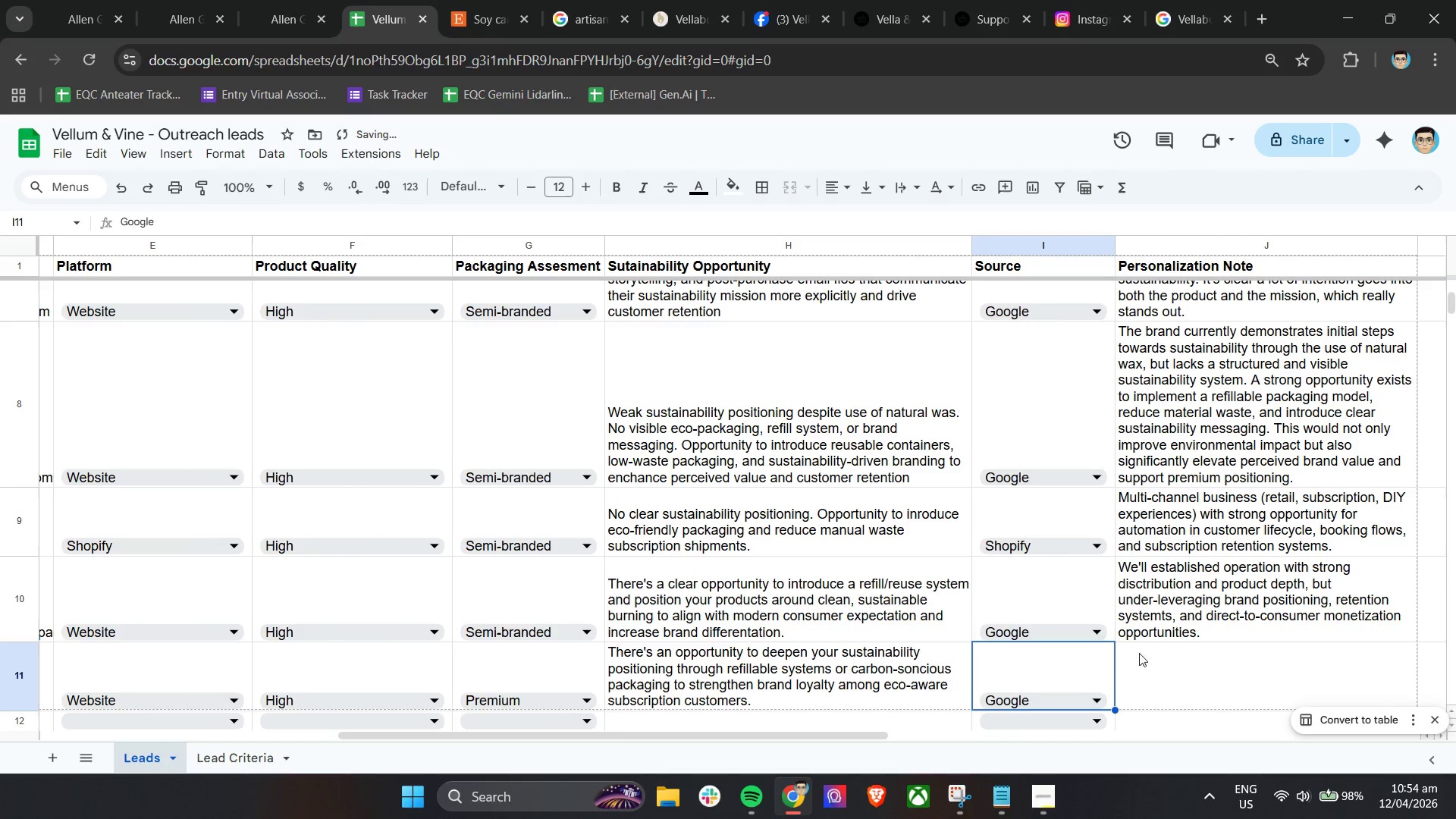 
left_click([1175, 670])
 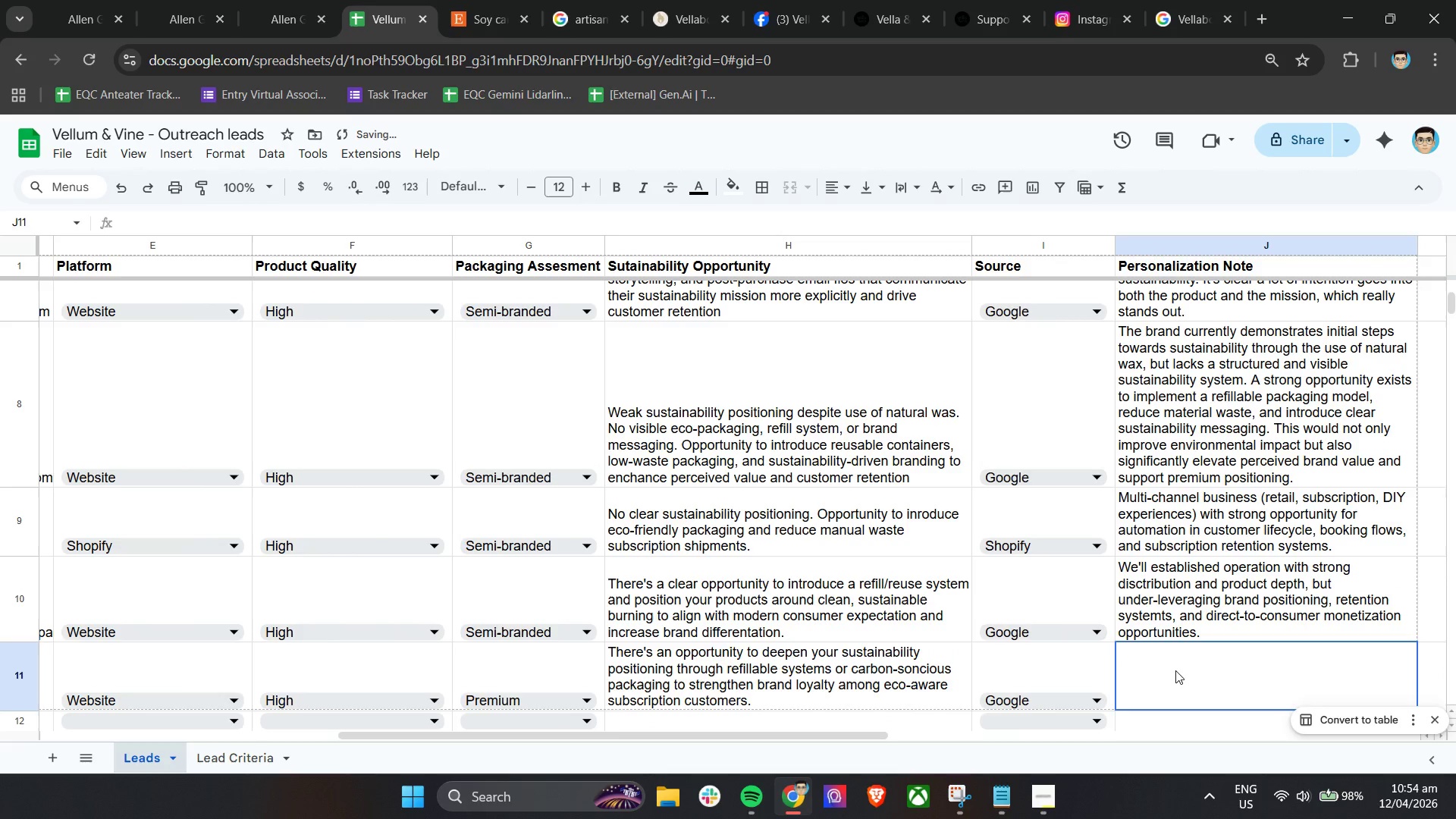 
type(Well)
key(Backspace)
key(Backspace)
type(ll-positioned subscription-based brand with strong visual identity and retention model, but opportunities likey)
key(Backspace)
 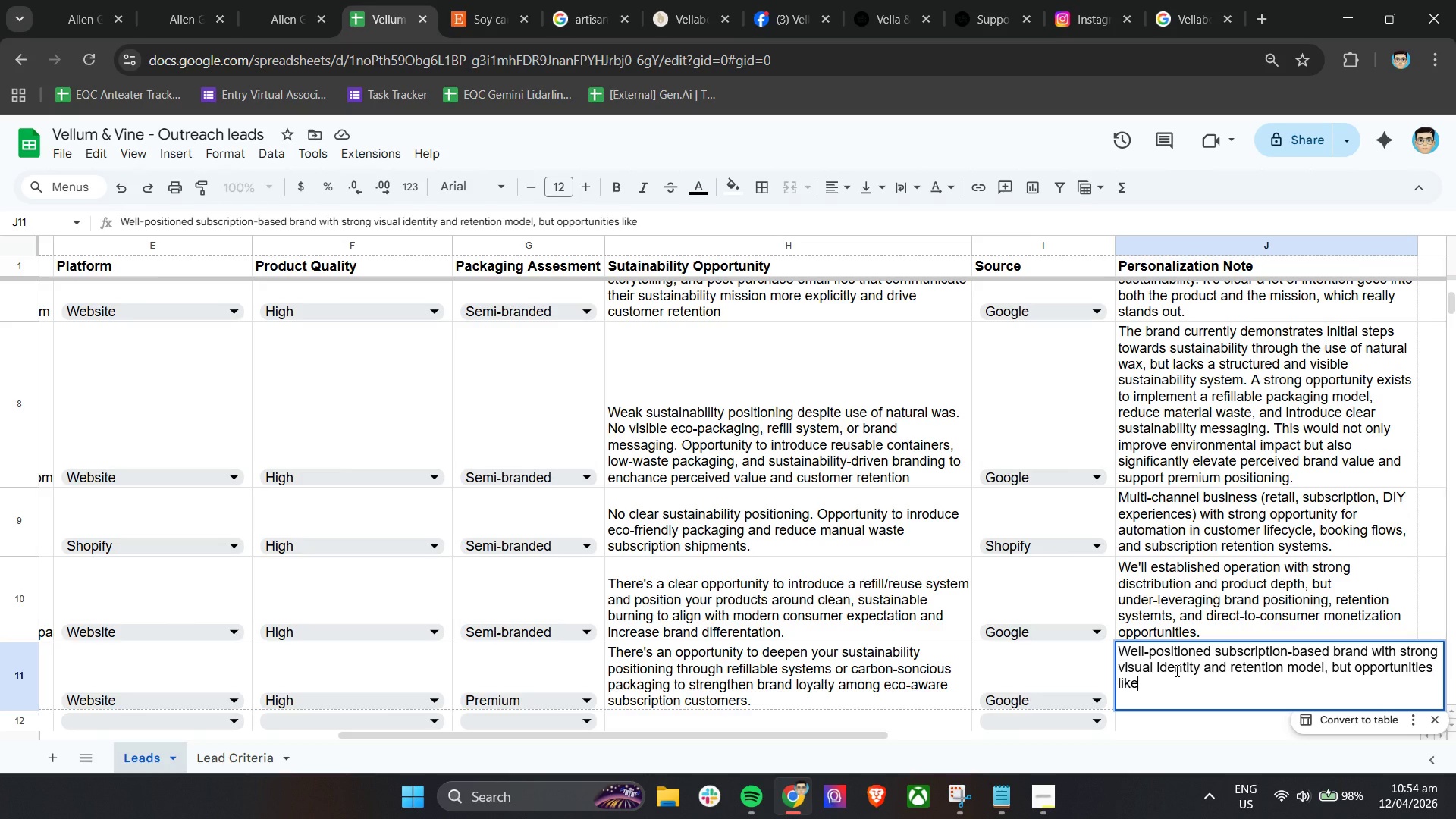 
type(ly exist in advance lifecyl)
key(Backspace)
type(cle iptii)
key(Backspace)
key(Backspace)
key(Backspace)
key(Backspace)
key(Backspace)
type(optimization, personalization, and customer experience)
 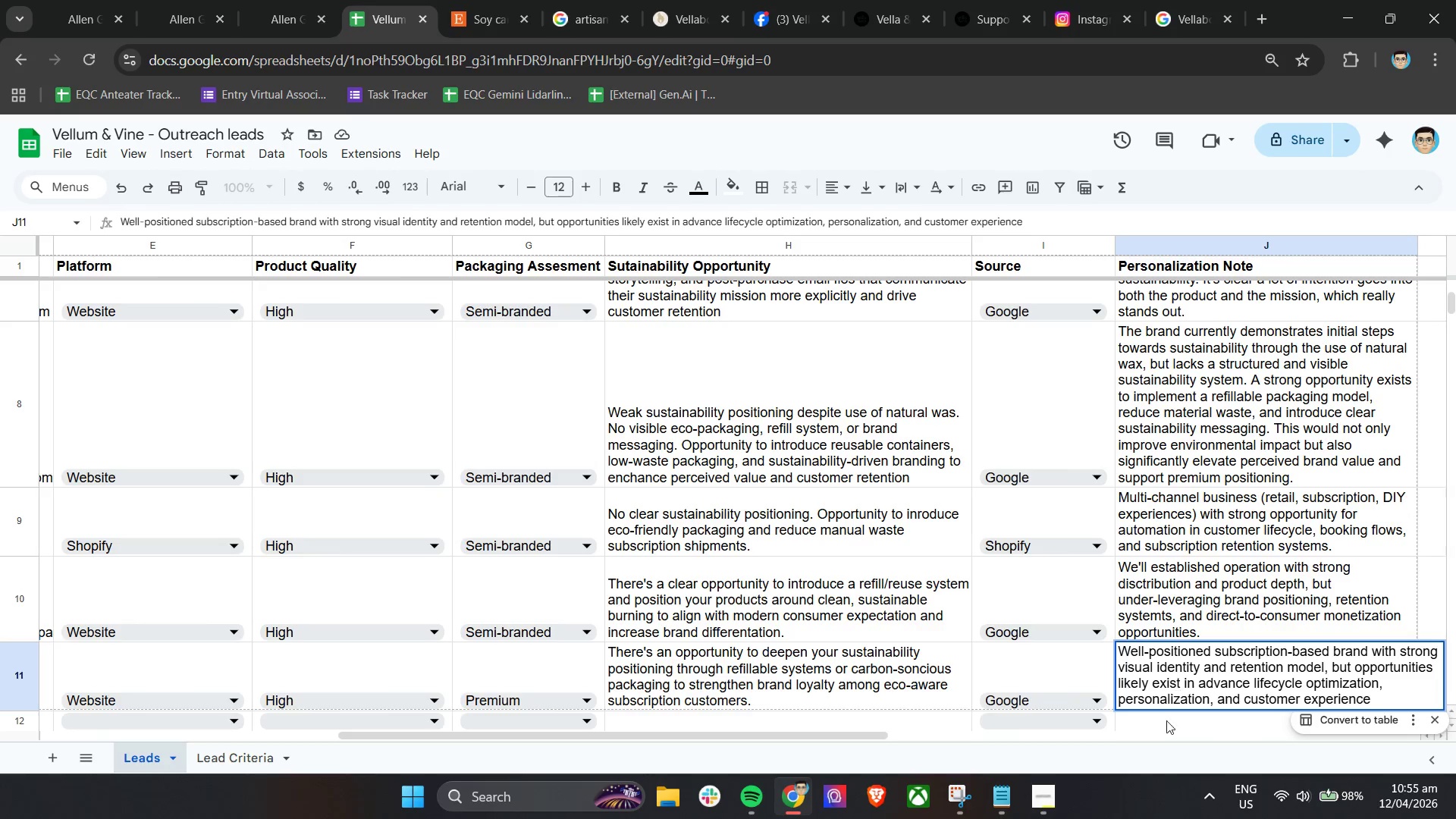 
left_click([1194, 726])
 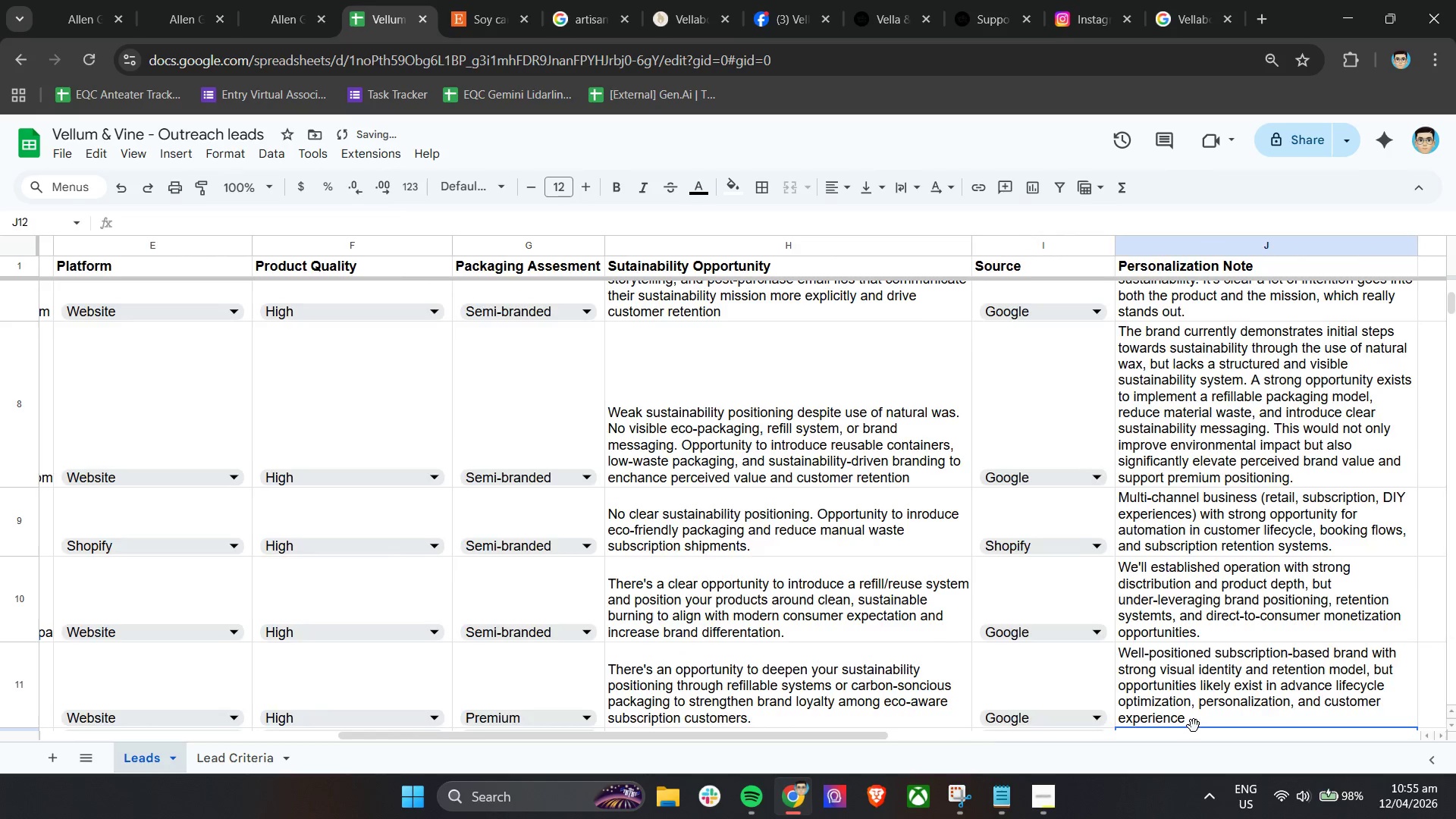 
hold_key(key=ShiftLeft, duration=0.95)
 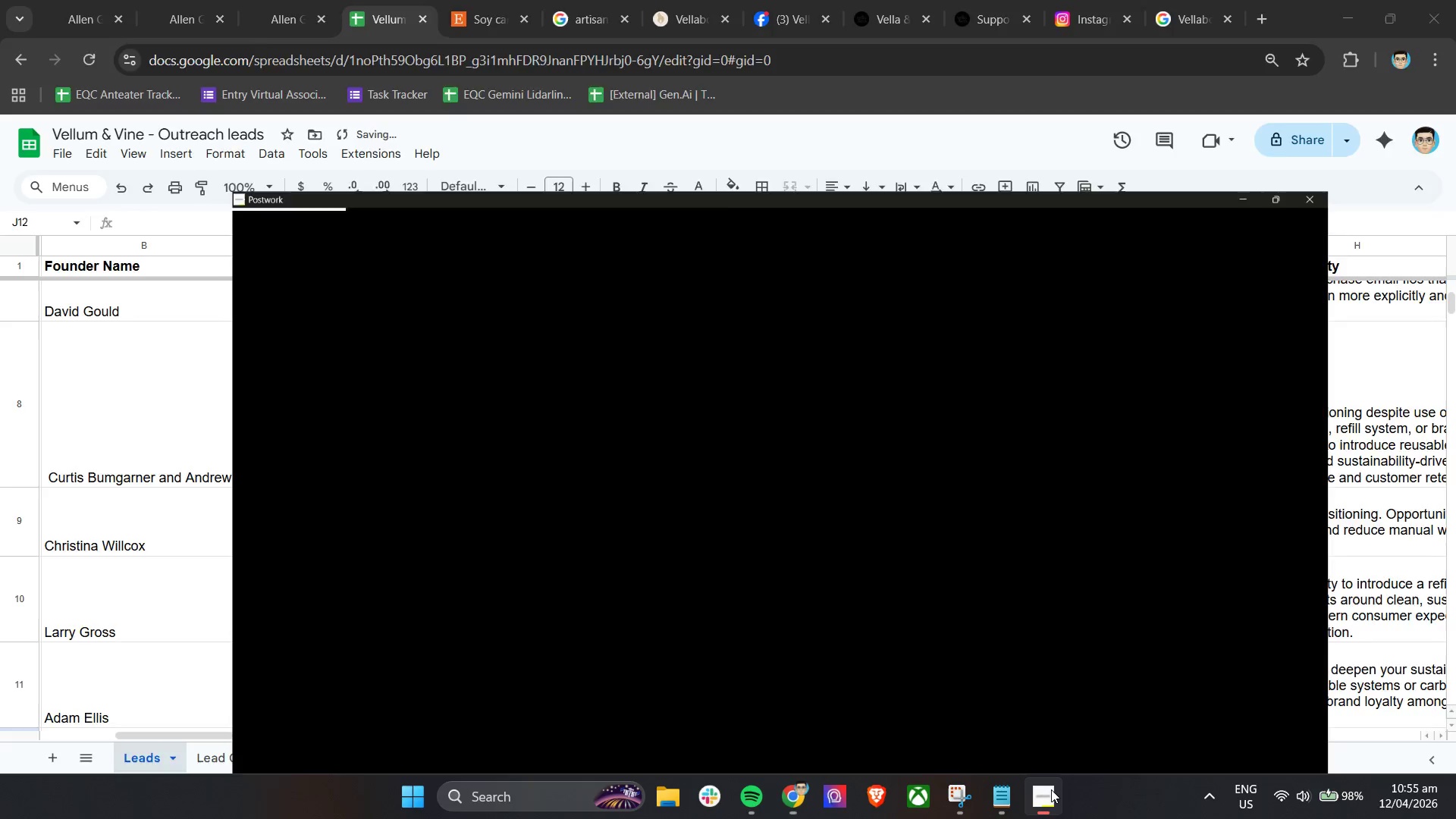 
left_click([1050, 789])
 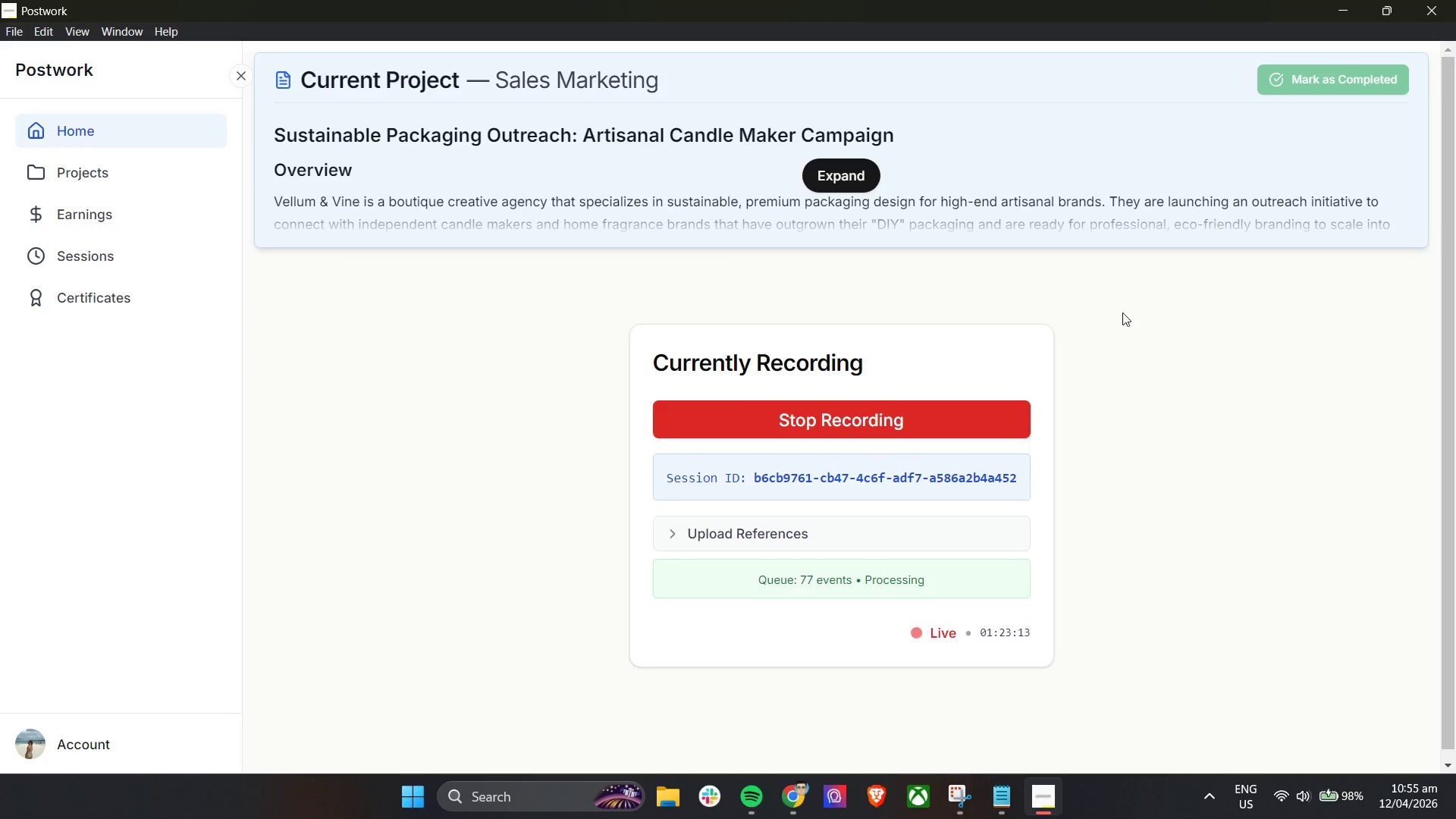 
scroll: coordinate [1141, 709], scroll_direction: up, amount: 6.0